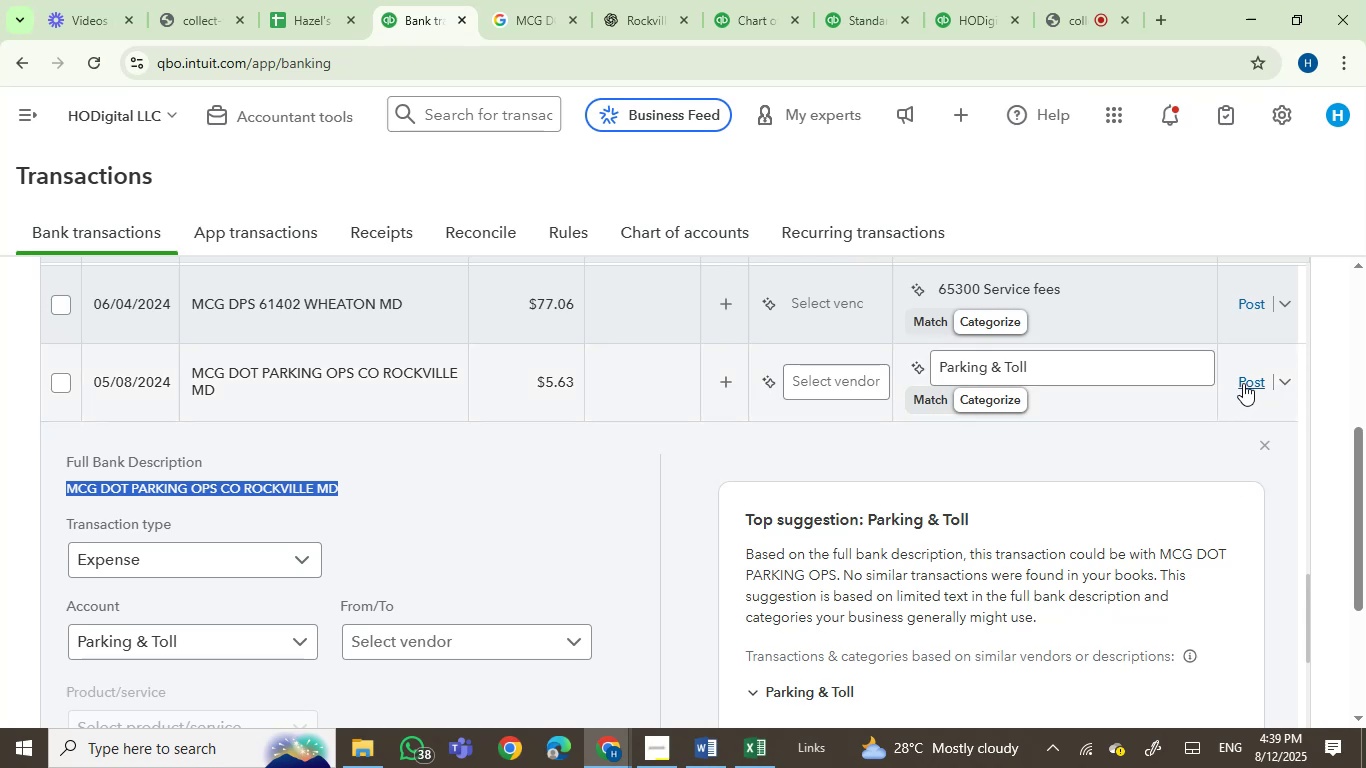 
left_click([362, 392])
 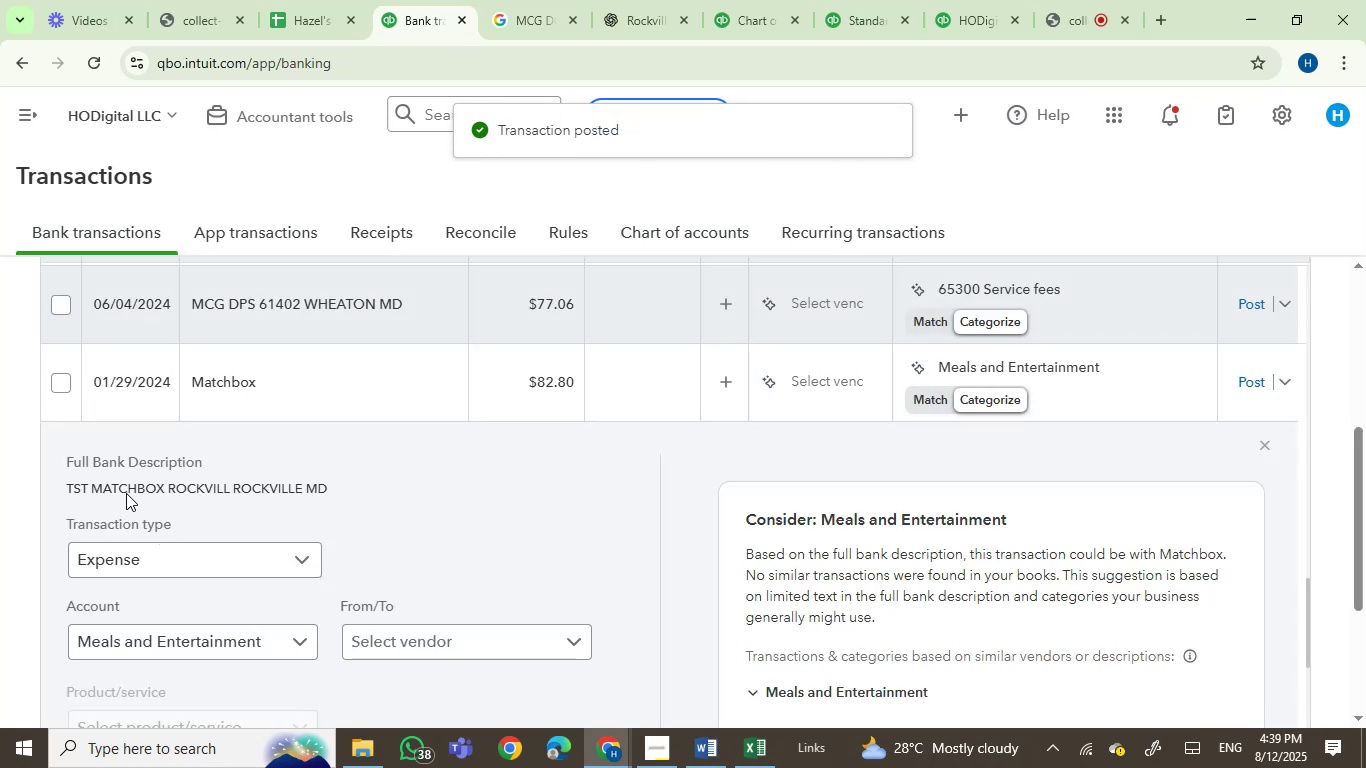 
left_click([125, 489])
 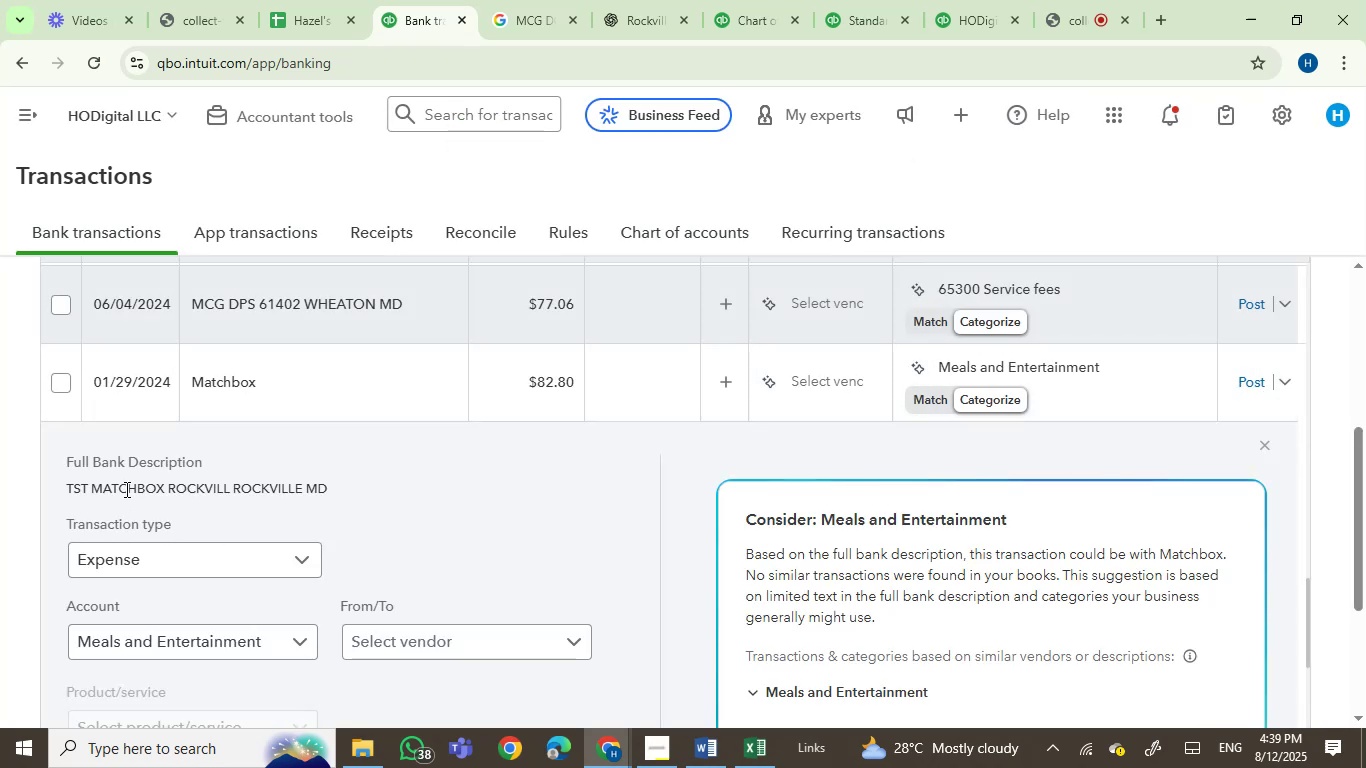 
left_click_drag(start_coordinate=[125, 489], to_coordinate=[355, 491])
 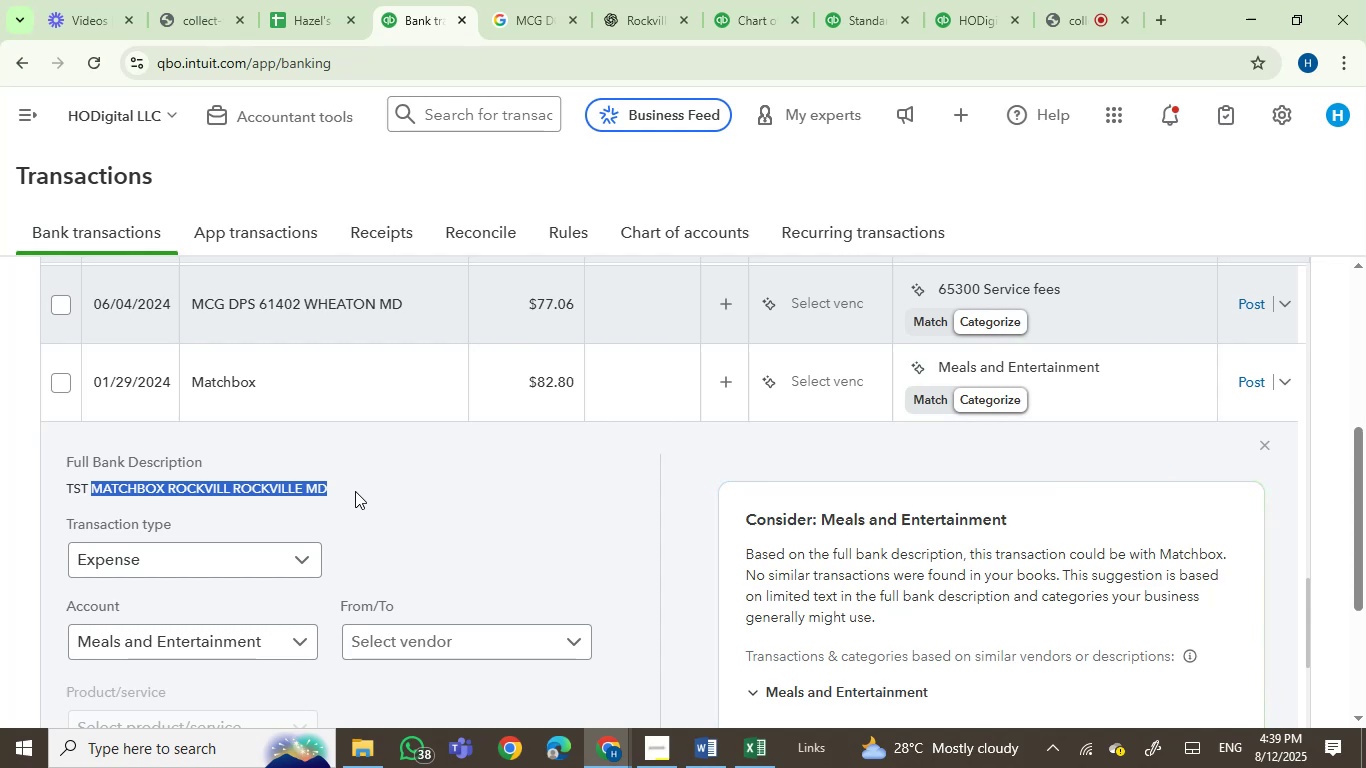 
key(Control+C)
 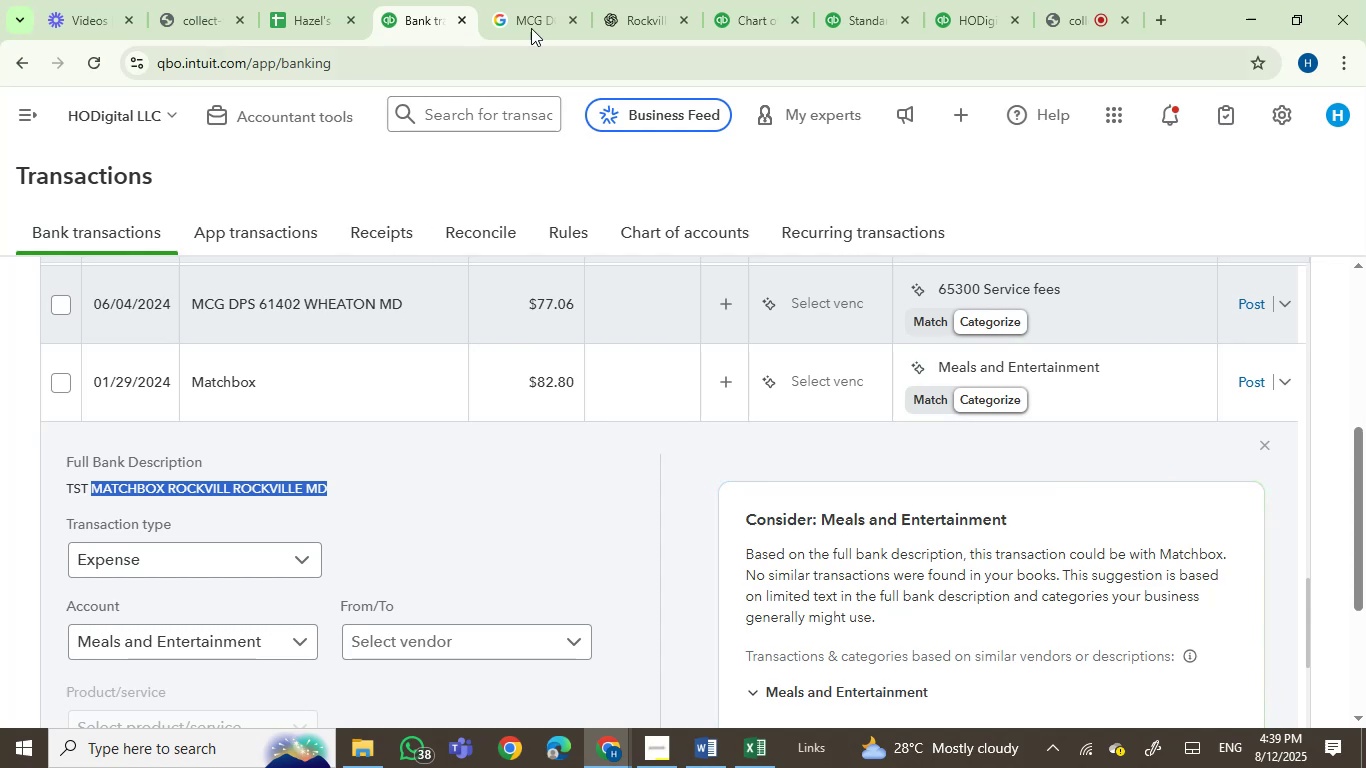 
left_click_drag(start_coordinate=[539, 8], to_coordinate=[538, 15])
 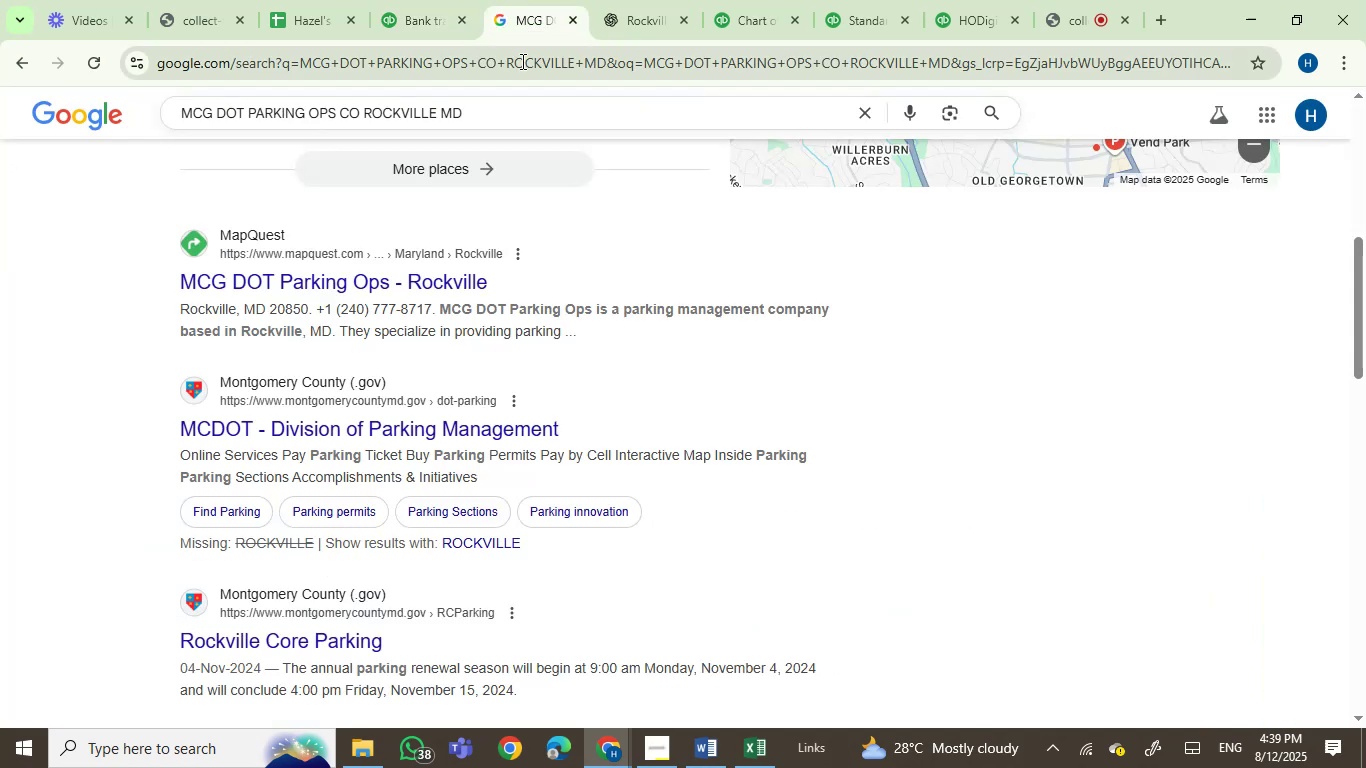 
double_click([521, 61])
 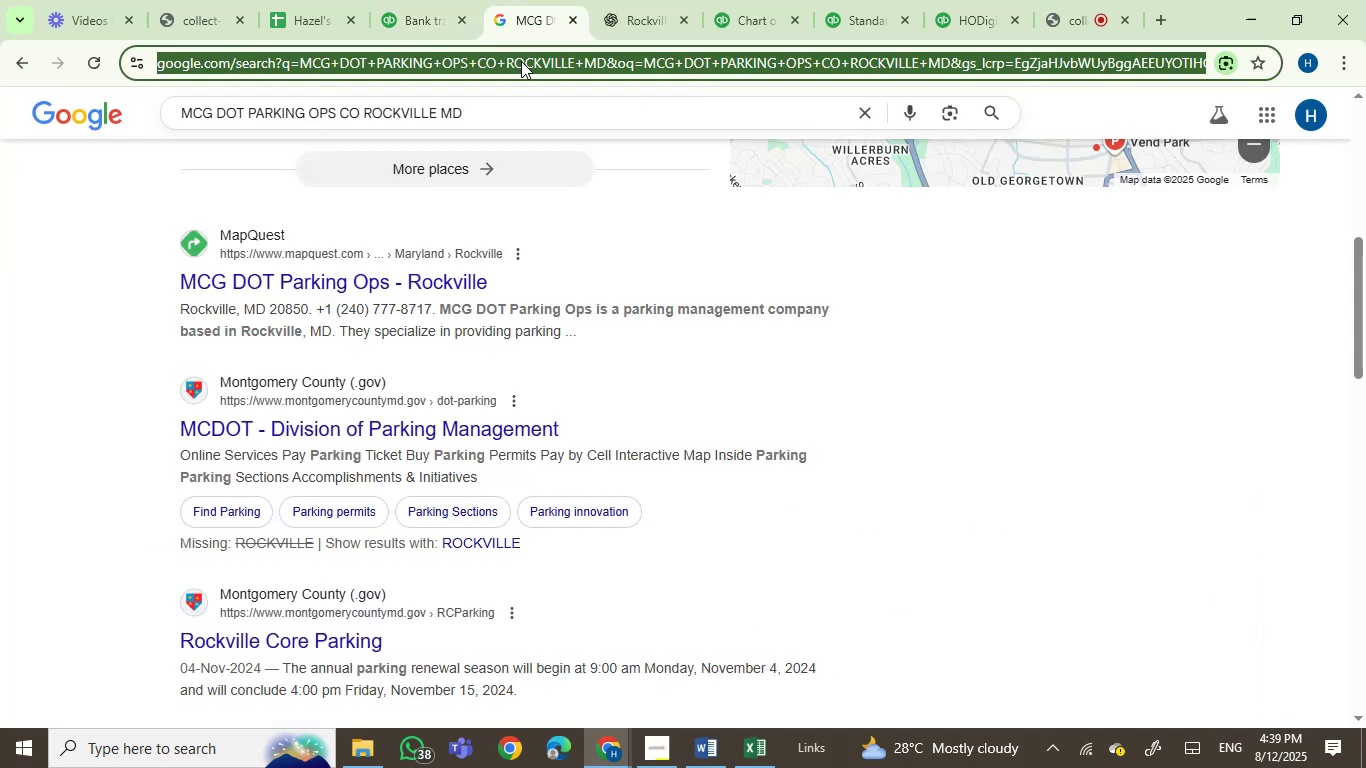 
key(Control+V)
 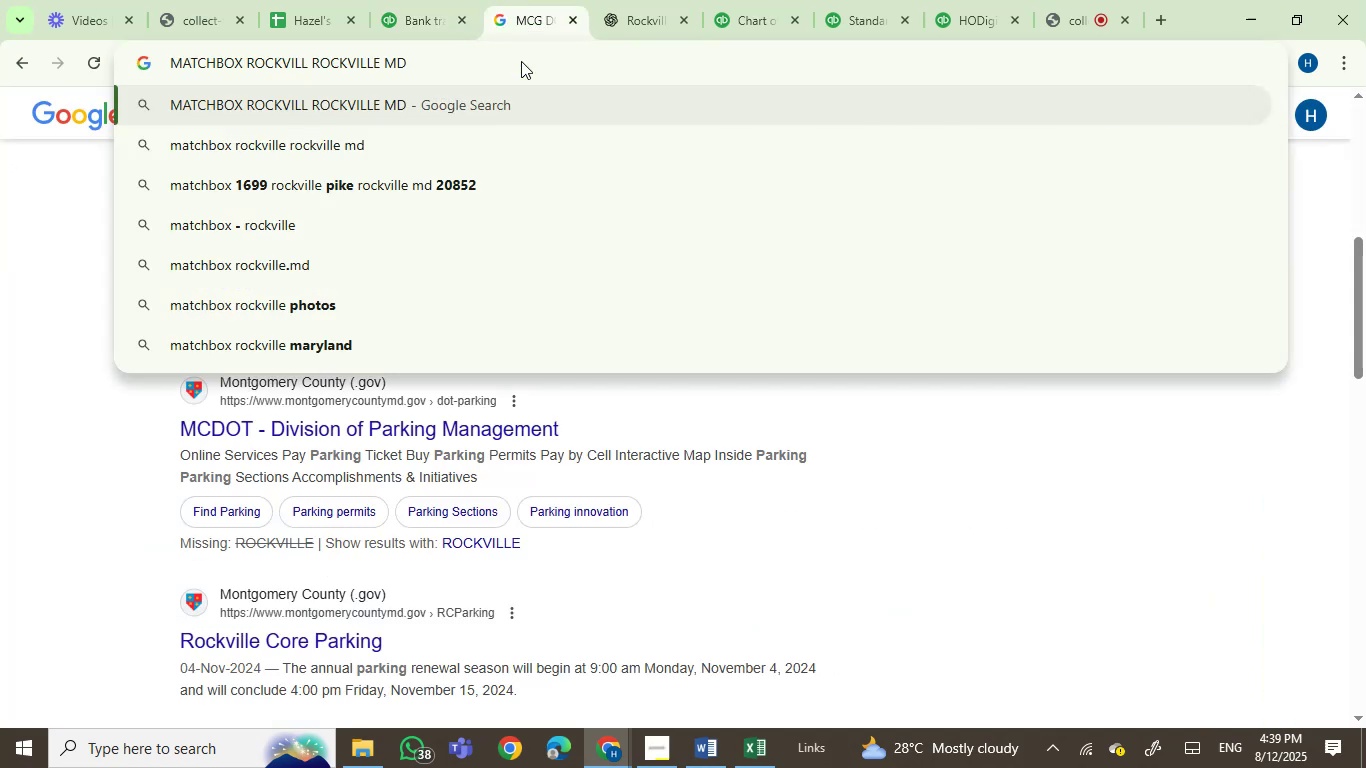 
key(Enter)
 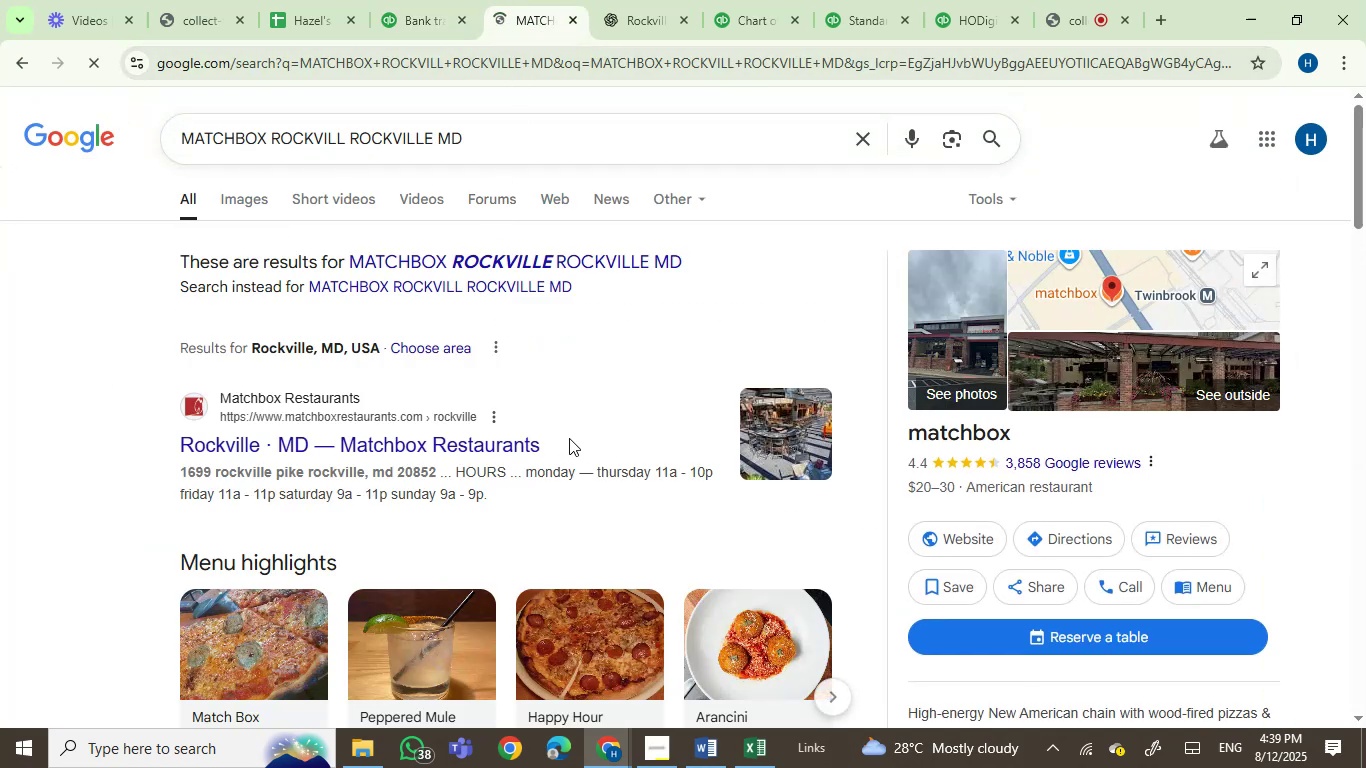 
wait(6.8)
 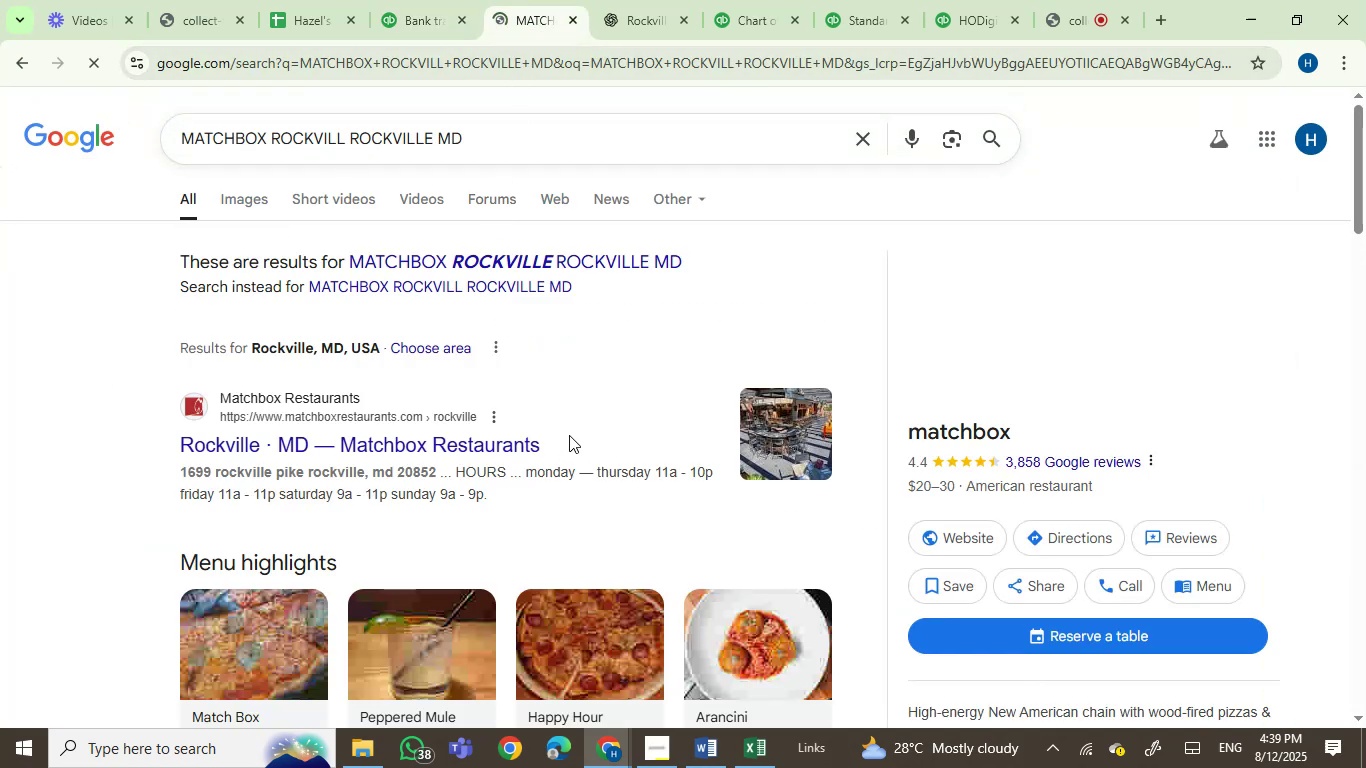 
left_click([422, 0])
 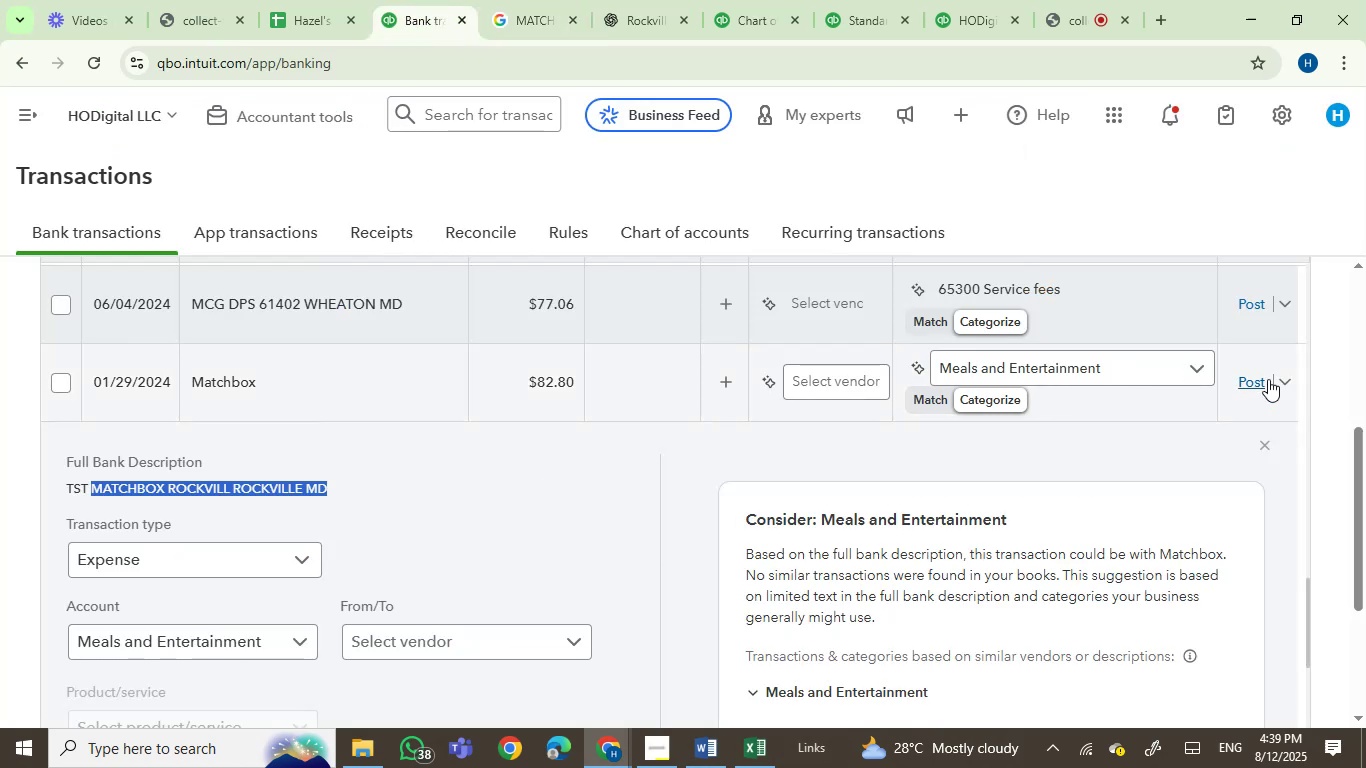 
left_click([1254, 385])
 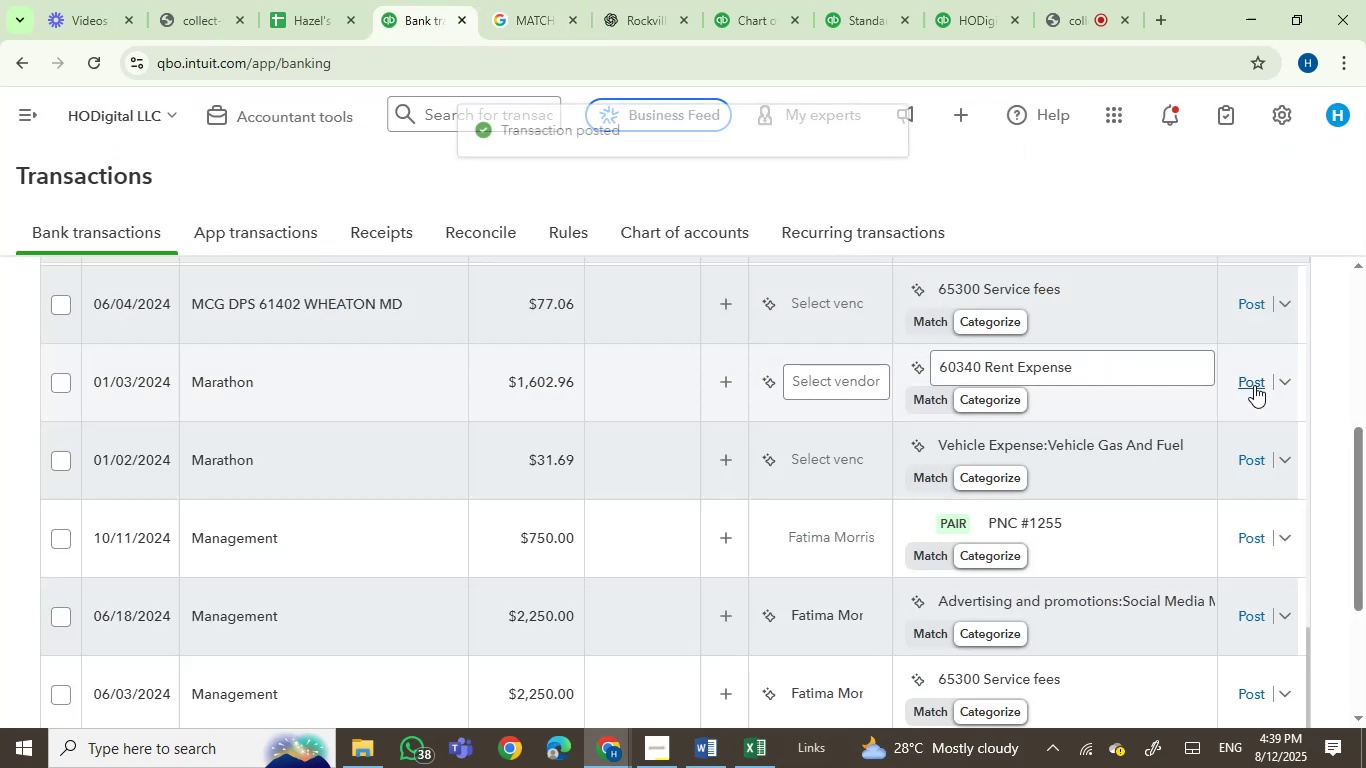 
wait(5.26)
 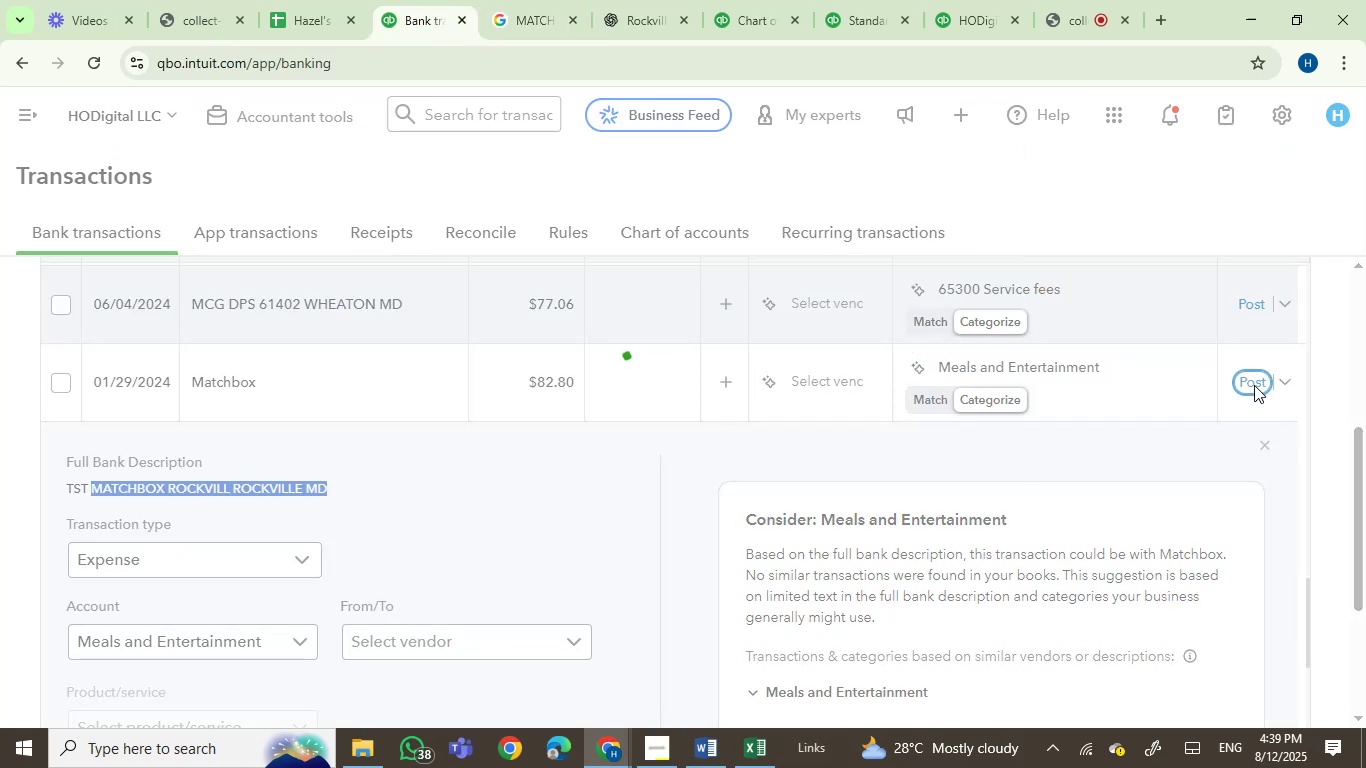 
left_click([217, 403])
 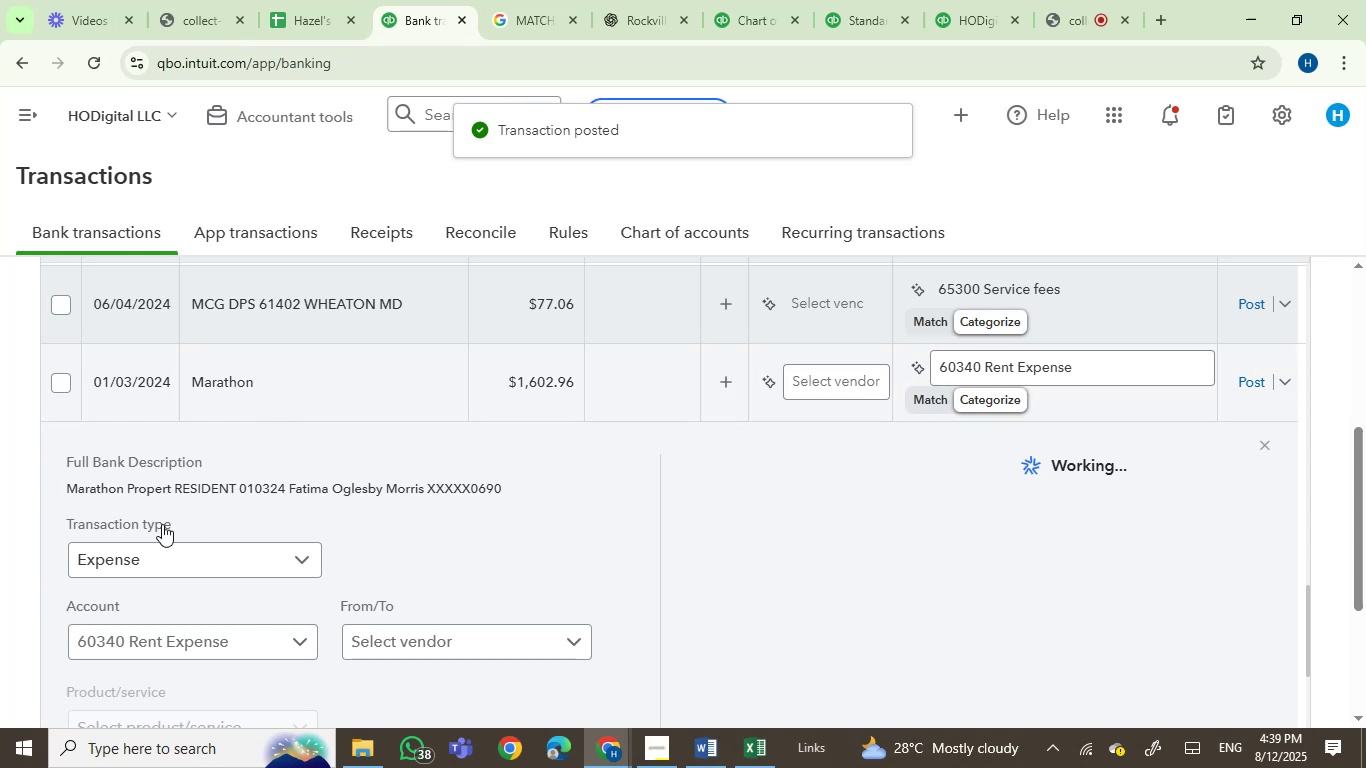 
left_click([115, 484])
 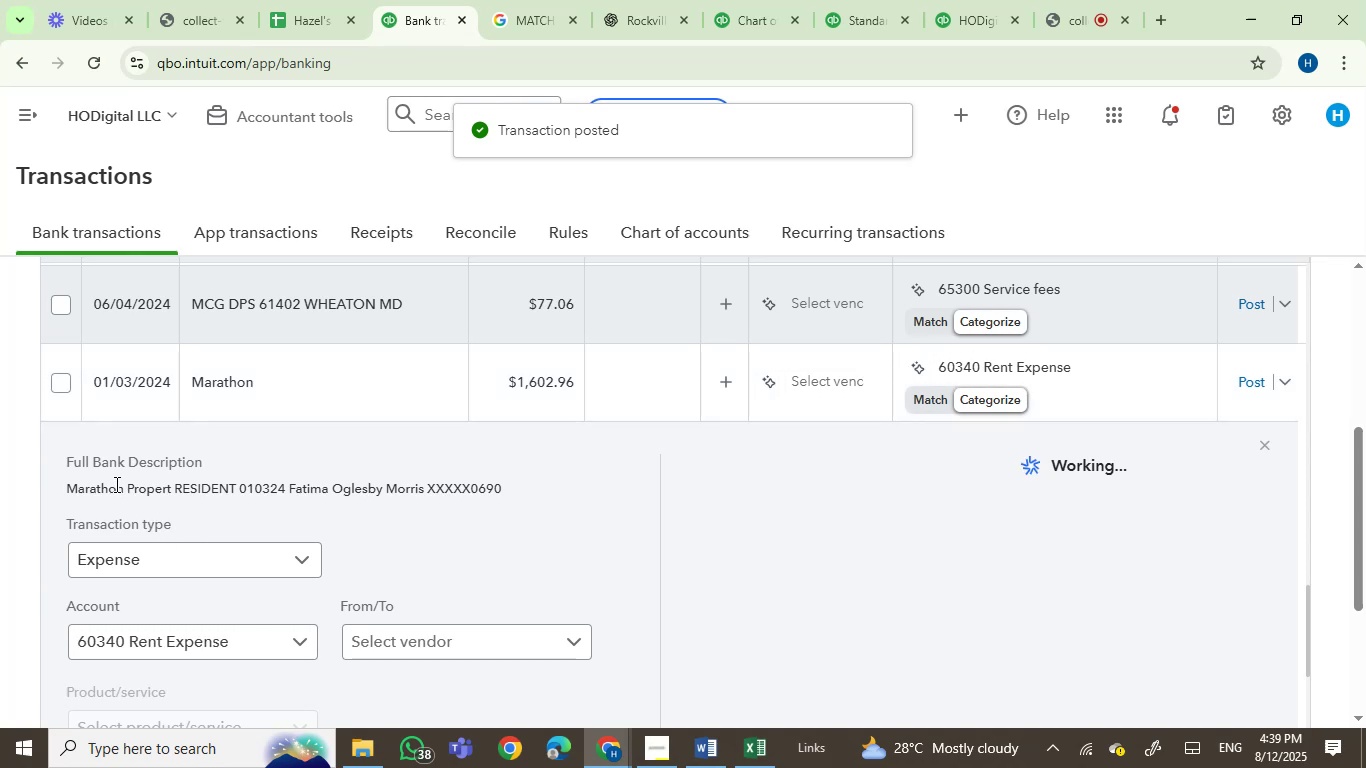 
left_click_drag(start_coordinate=[115, 484], to_coordinate=[238, 492])
 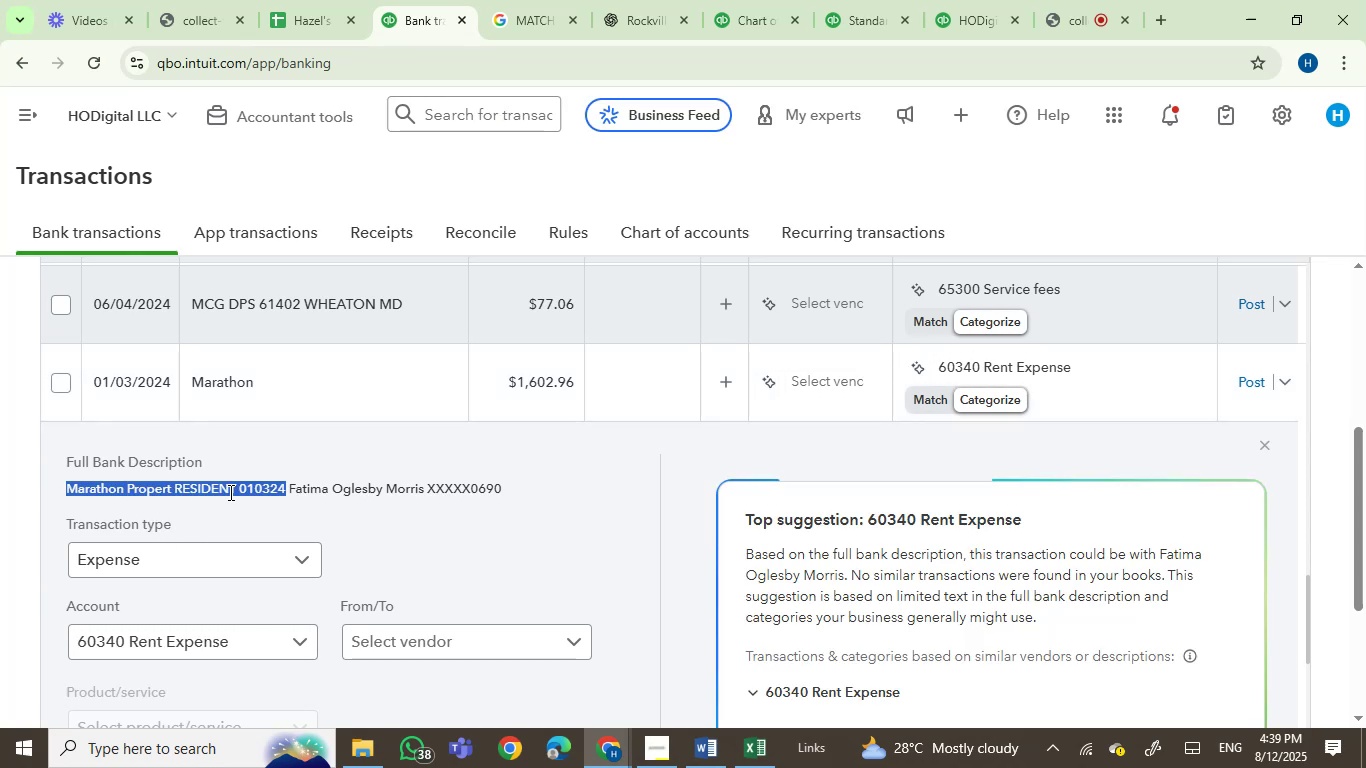 
left_click([229, 492])
 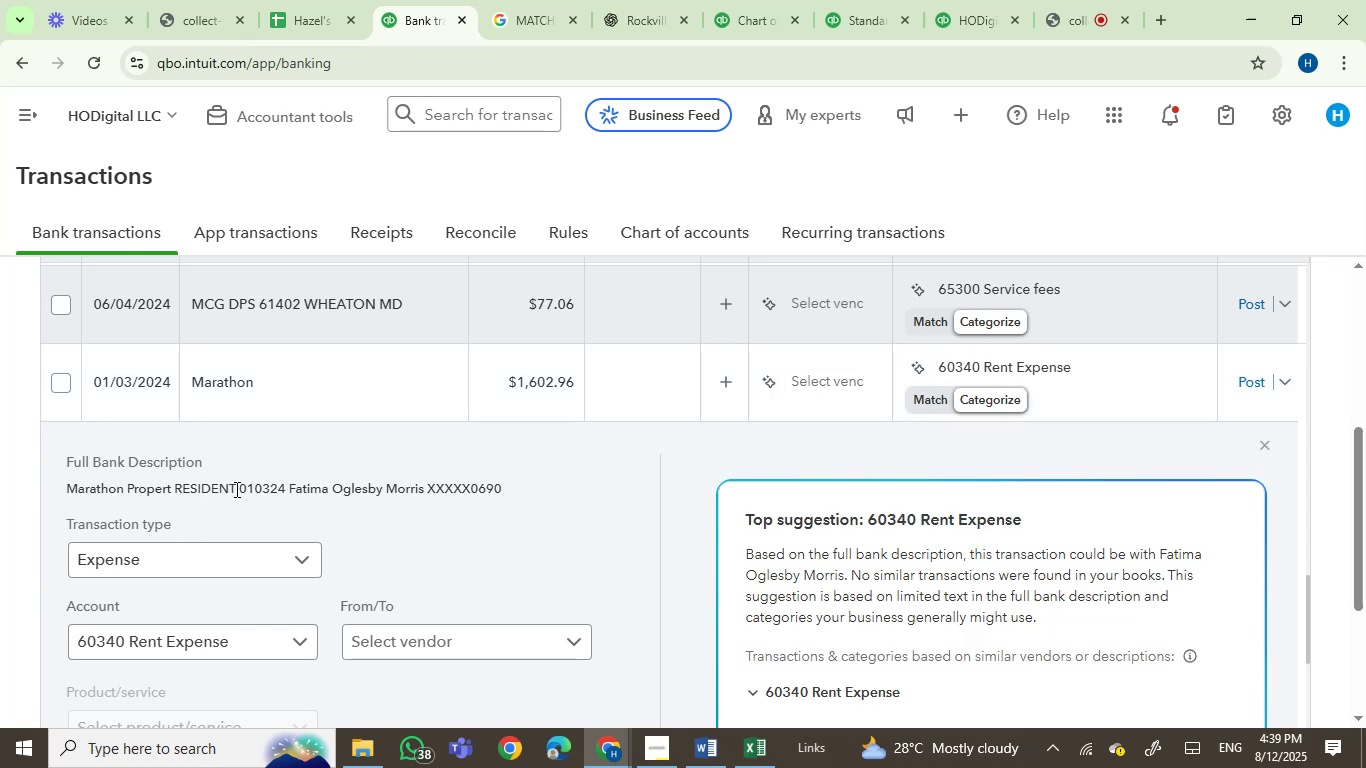 
left_click_drag(start_coordinate=[235, 489], to_coordinate=[68, 489])
 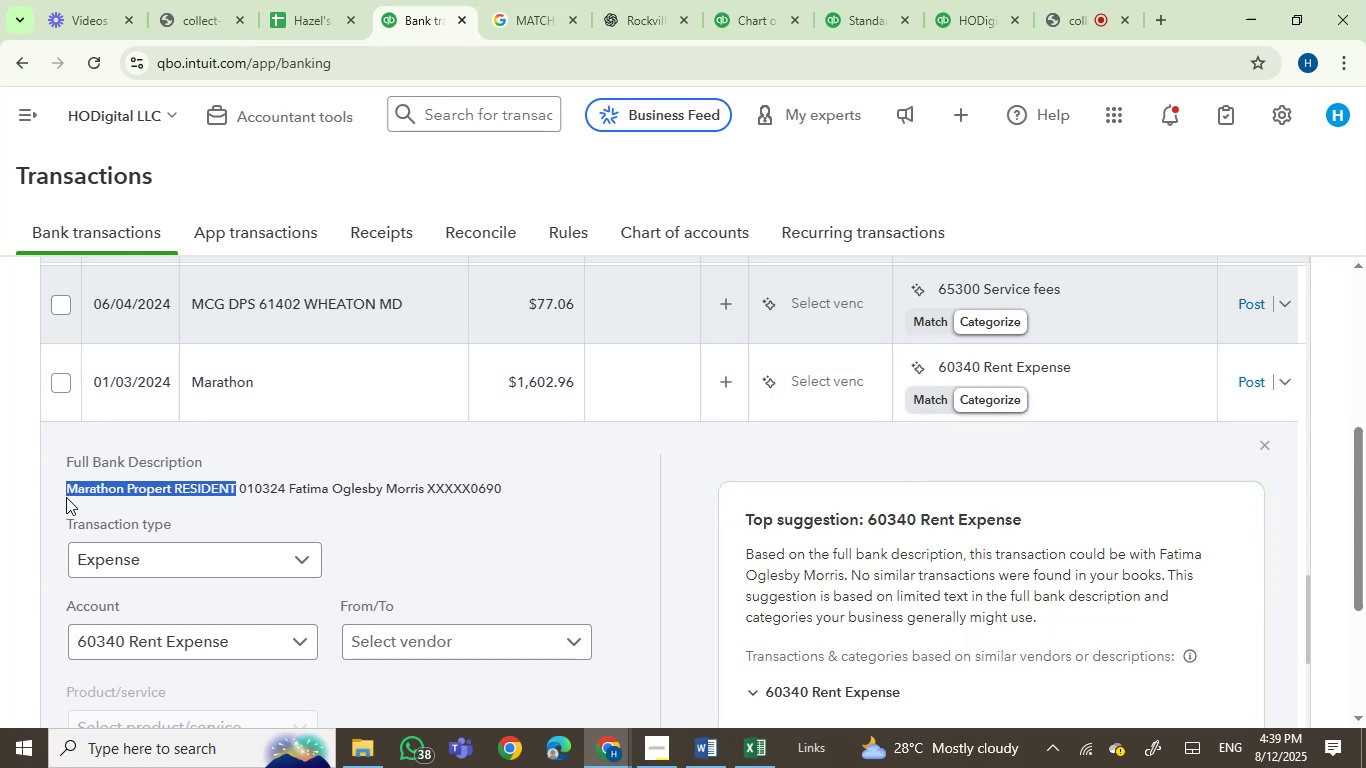 
key(Control+C)
 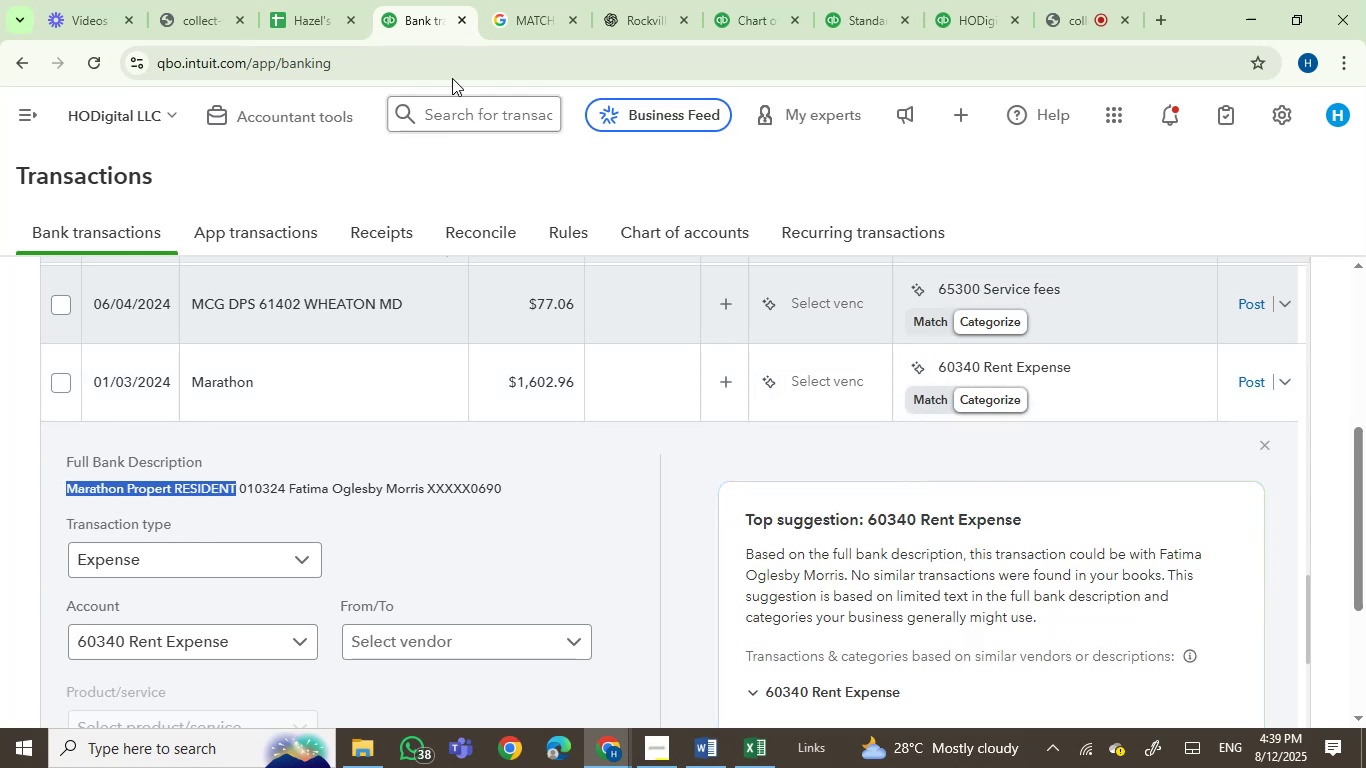 
left_click([519, 0])
 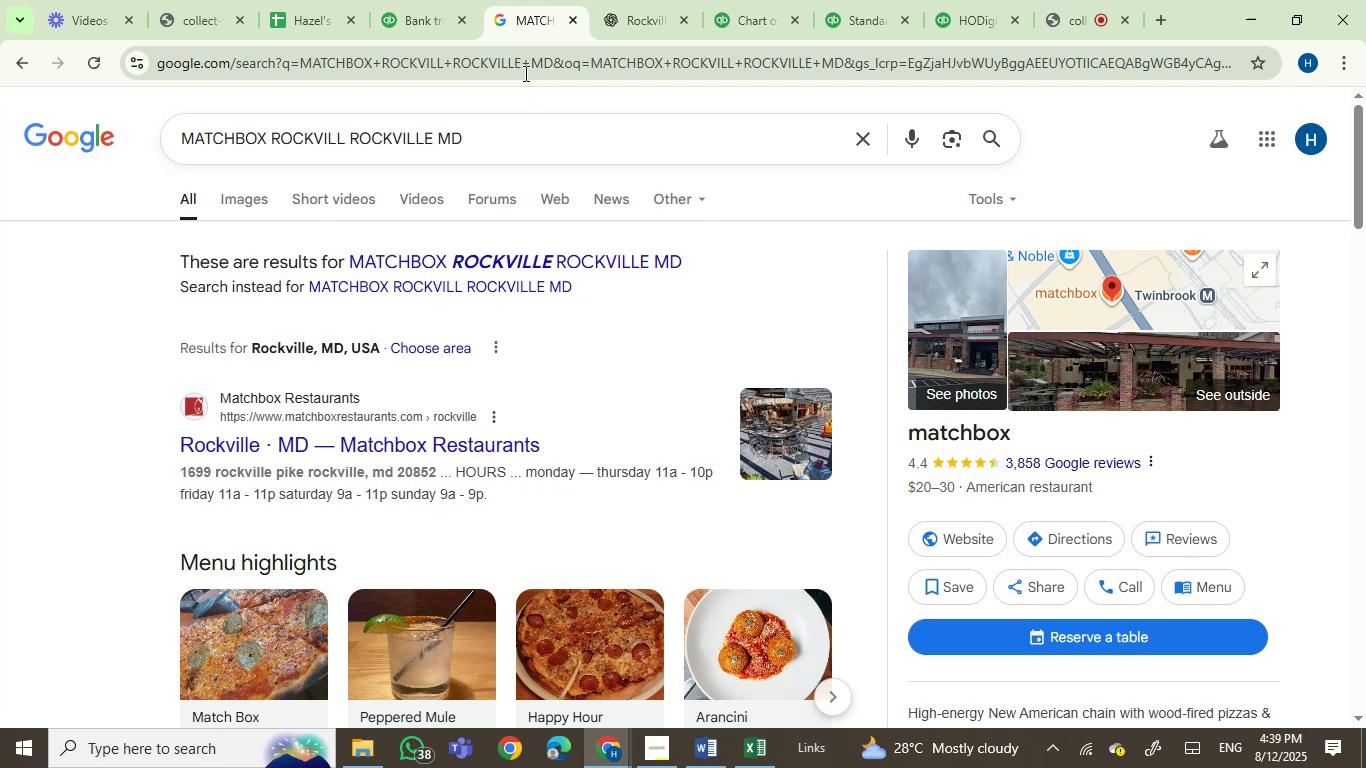 
key(Control+V)
 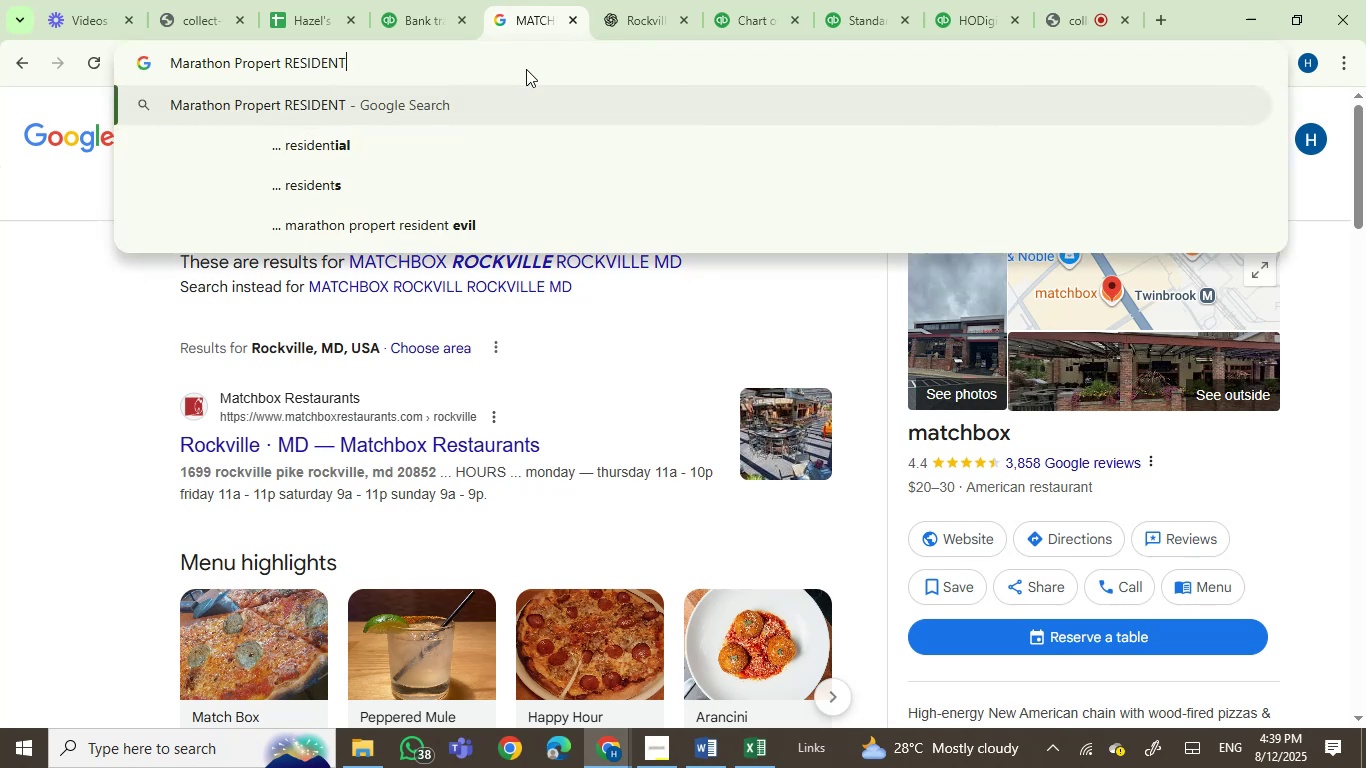 
key(Enter)
 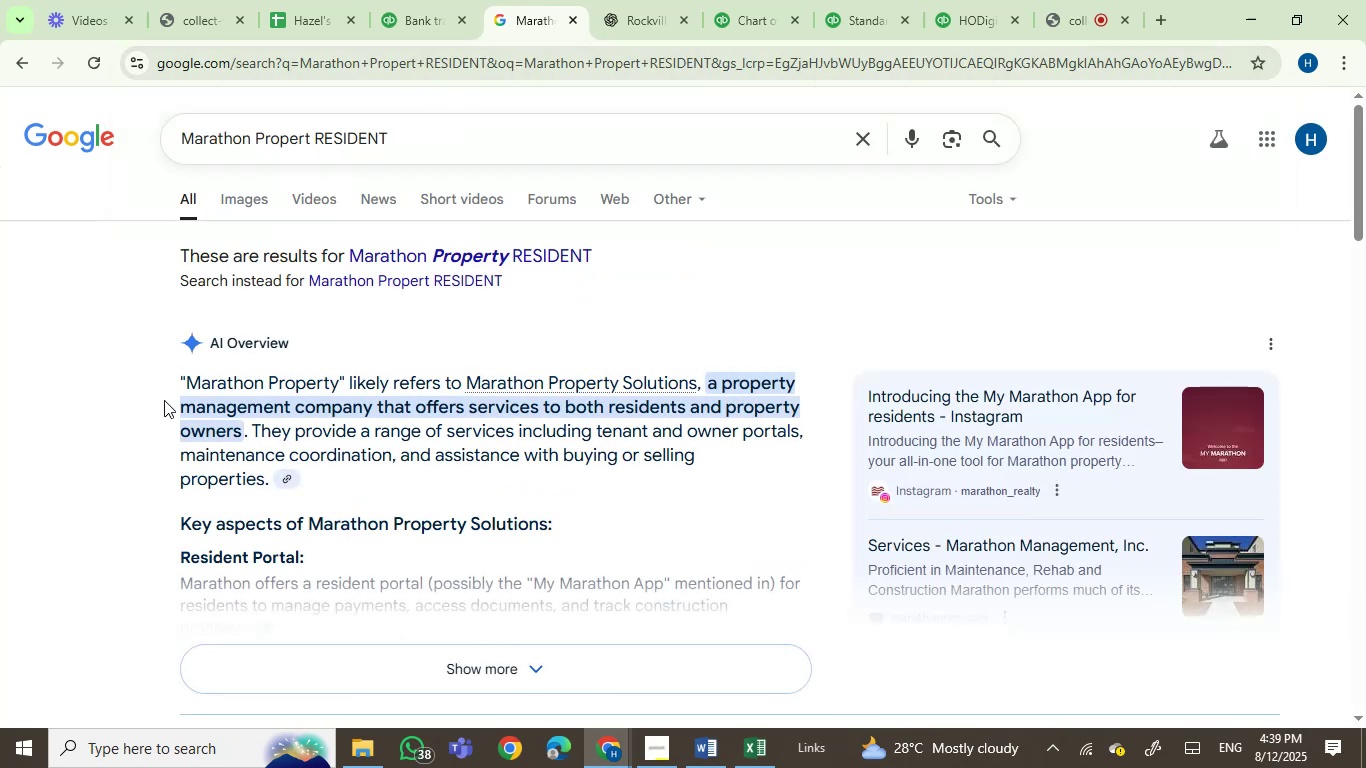 
wait(8.49)
 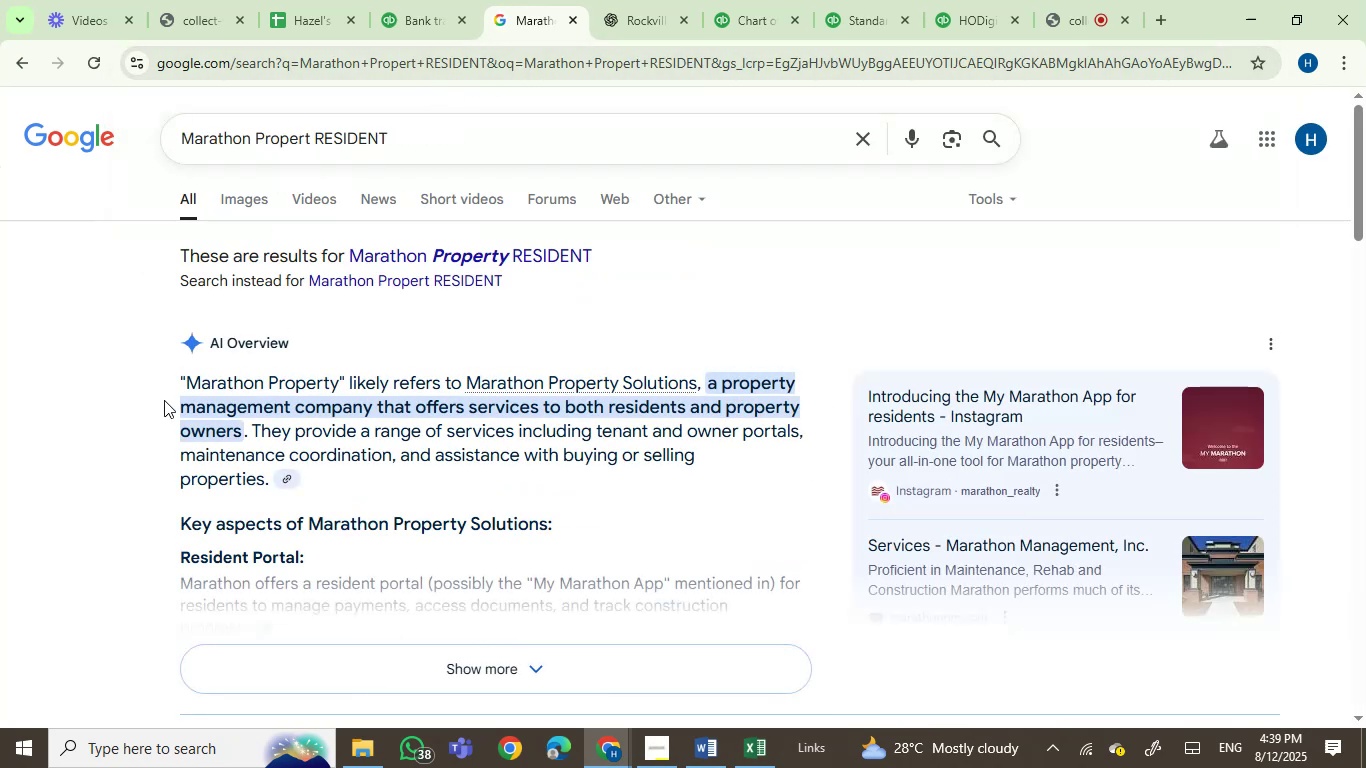 
scroll: coordinate [192, 475], scroll_direction: down, amount: 4.0
 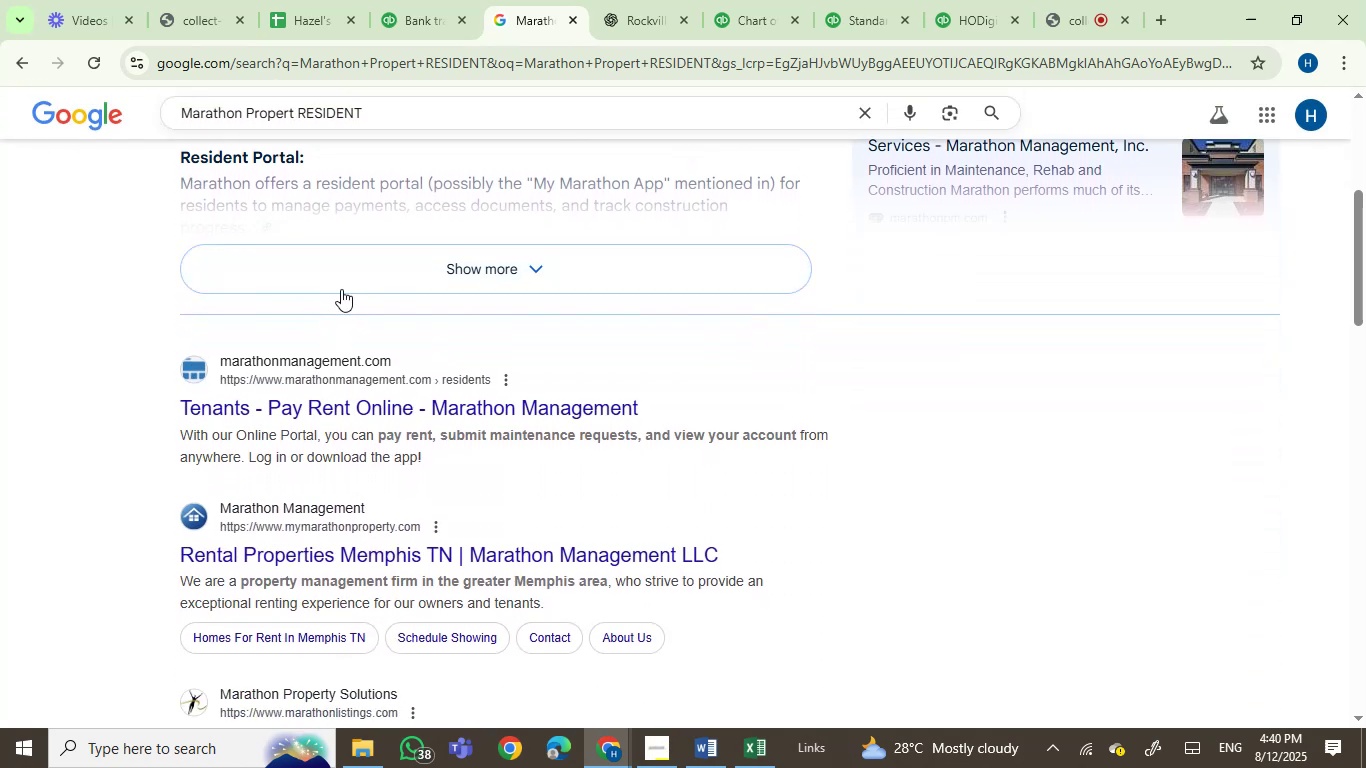 
wait(5.47)
 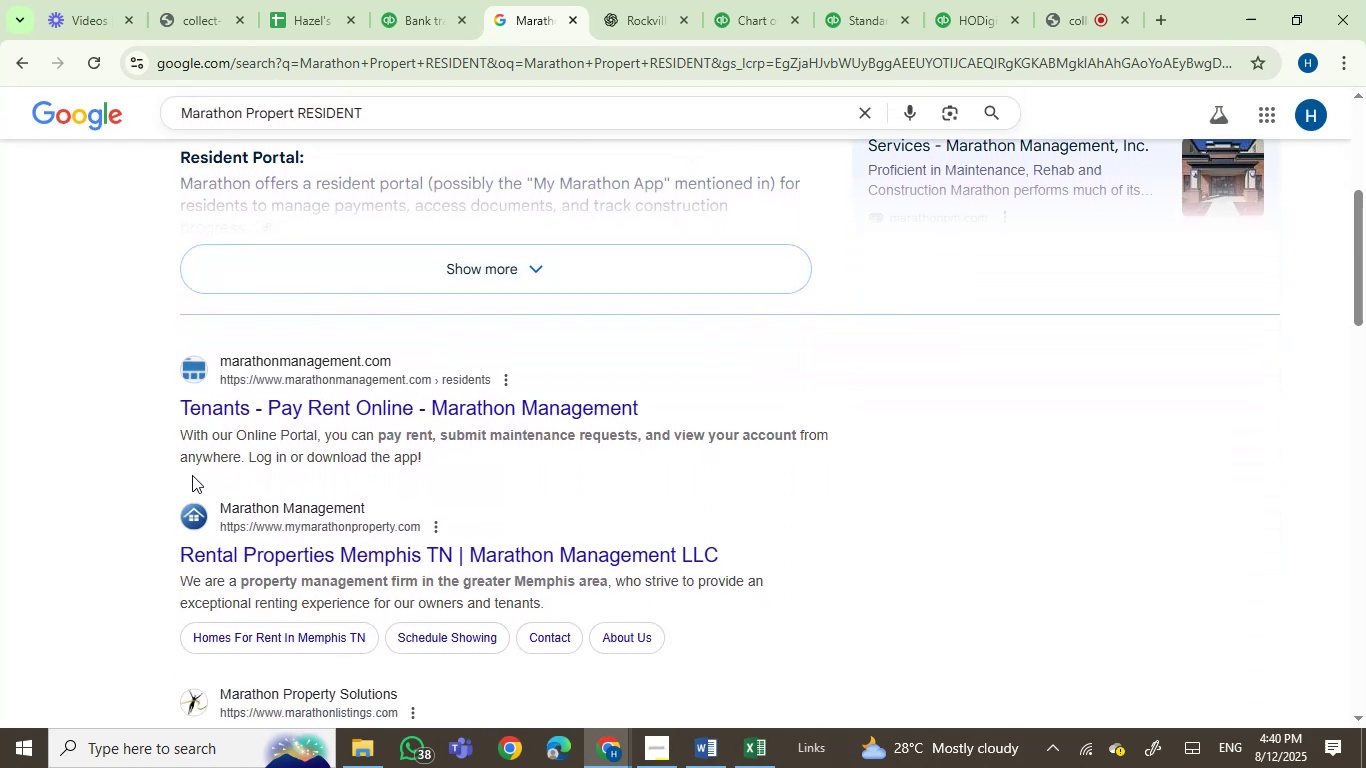 
left_click([394, 0])
 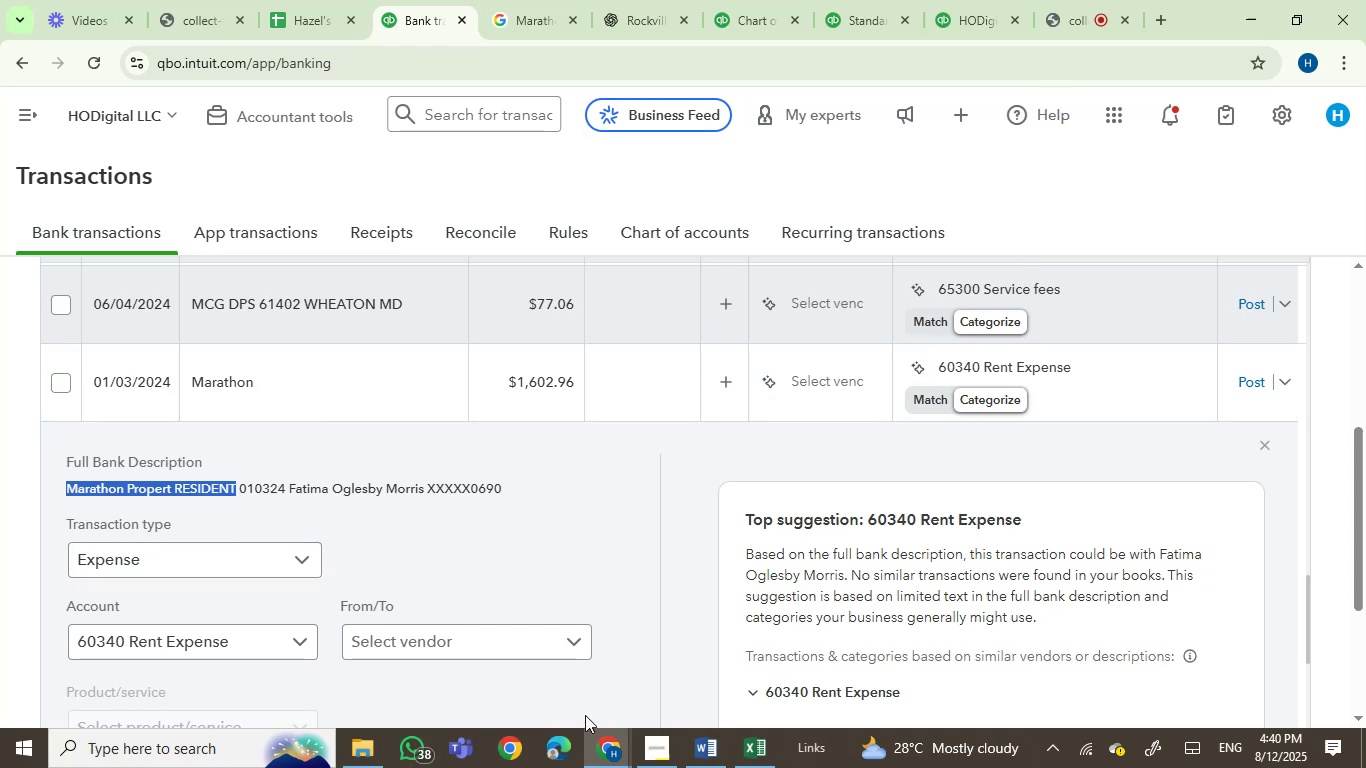 
left_click([707, 750])
 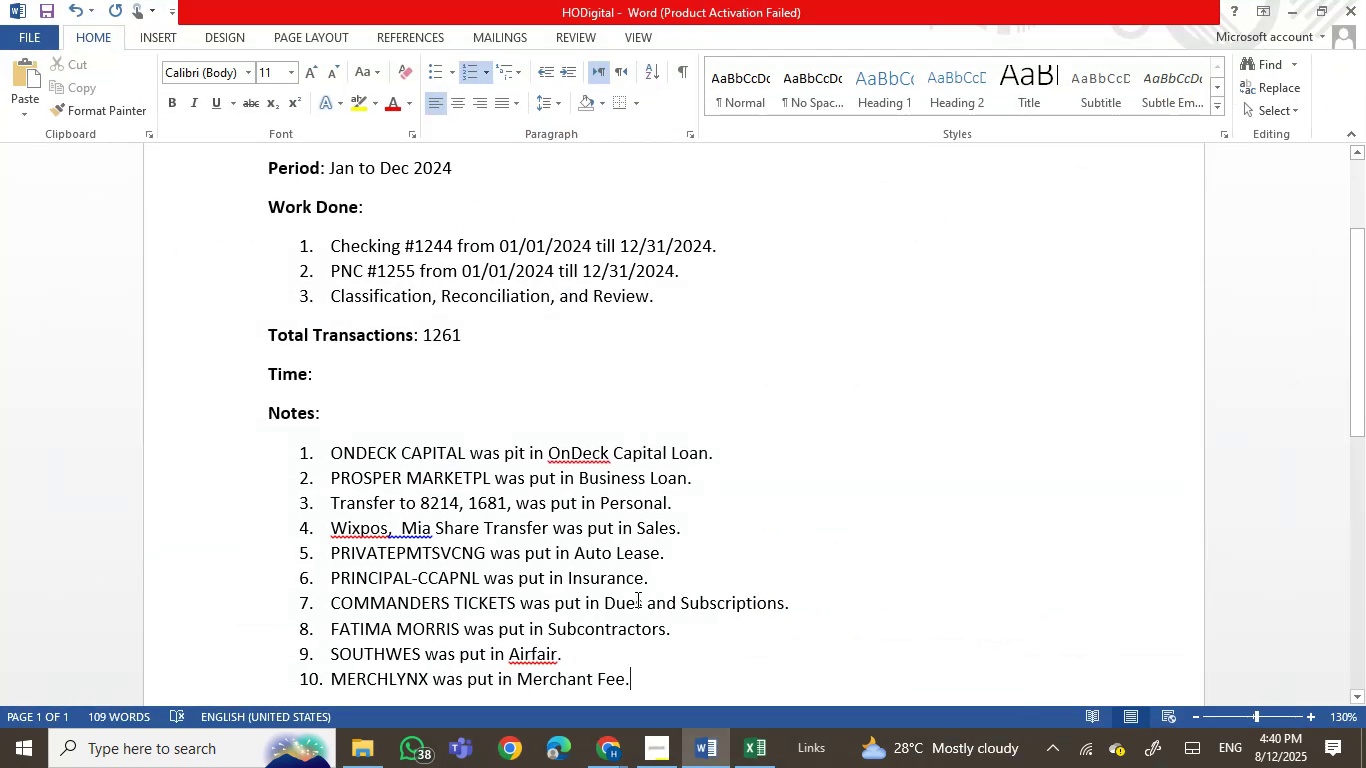 
scroll: coordinate [636, 599], scroll_direction: down, amount: 1.0
 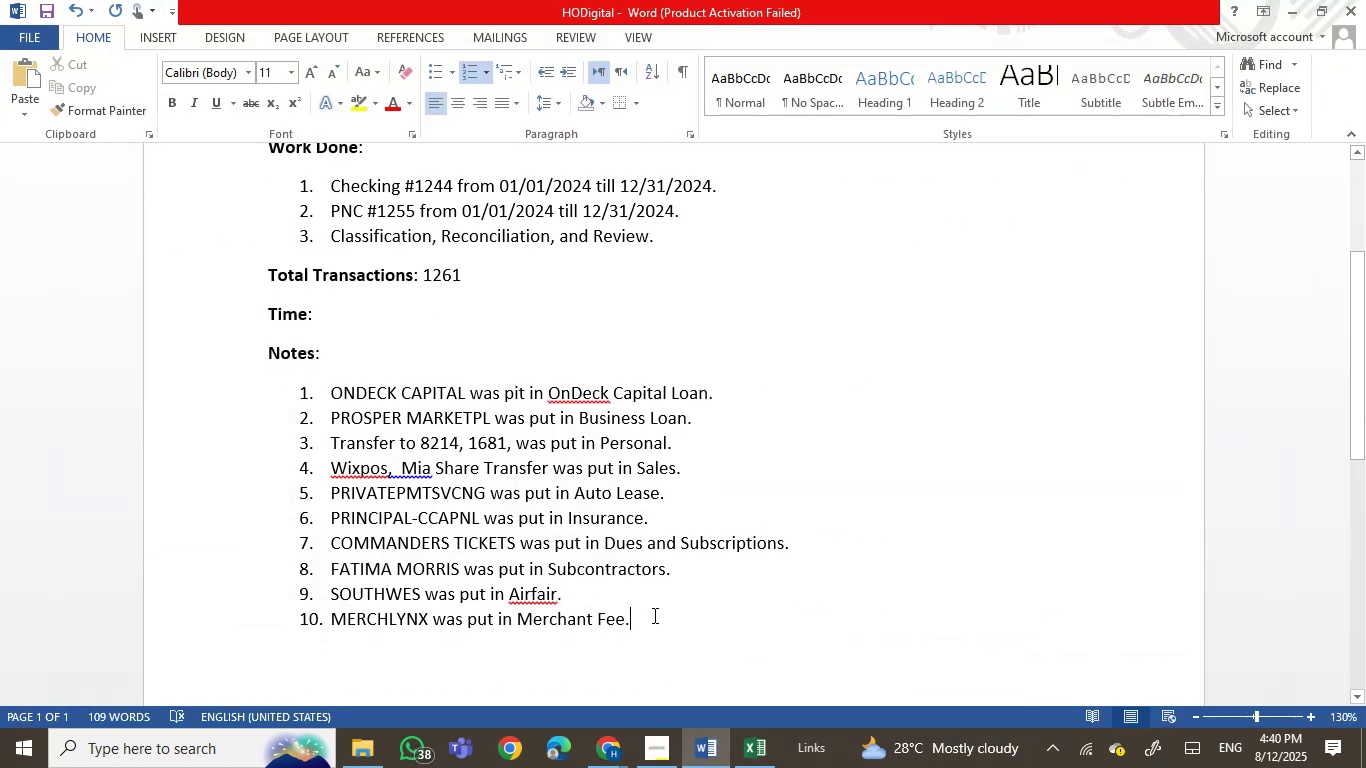 
key(Enter)
 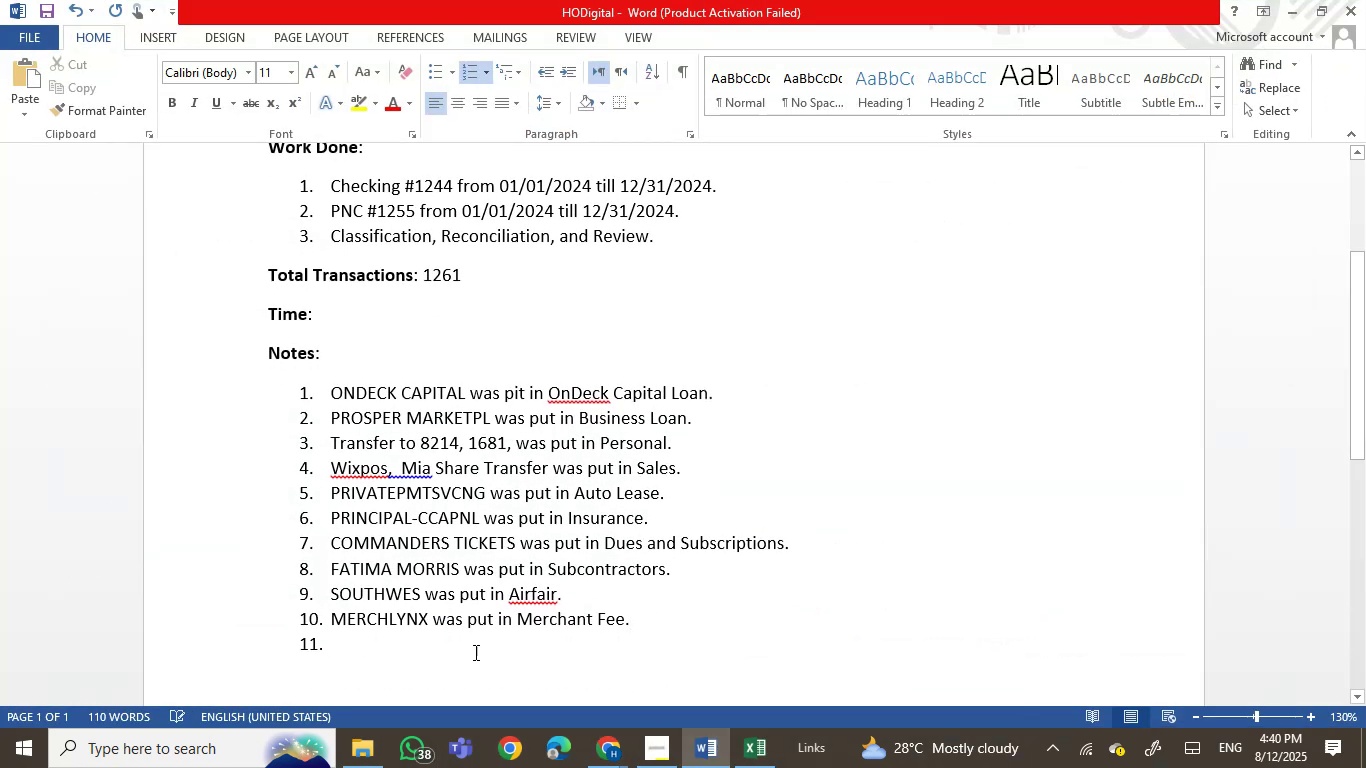 
right_click([459, 653])
 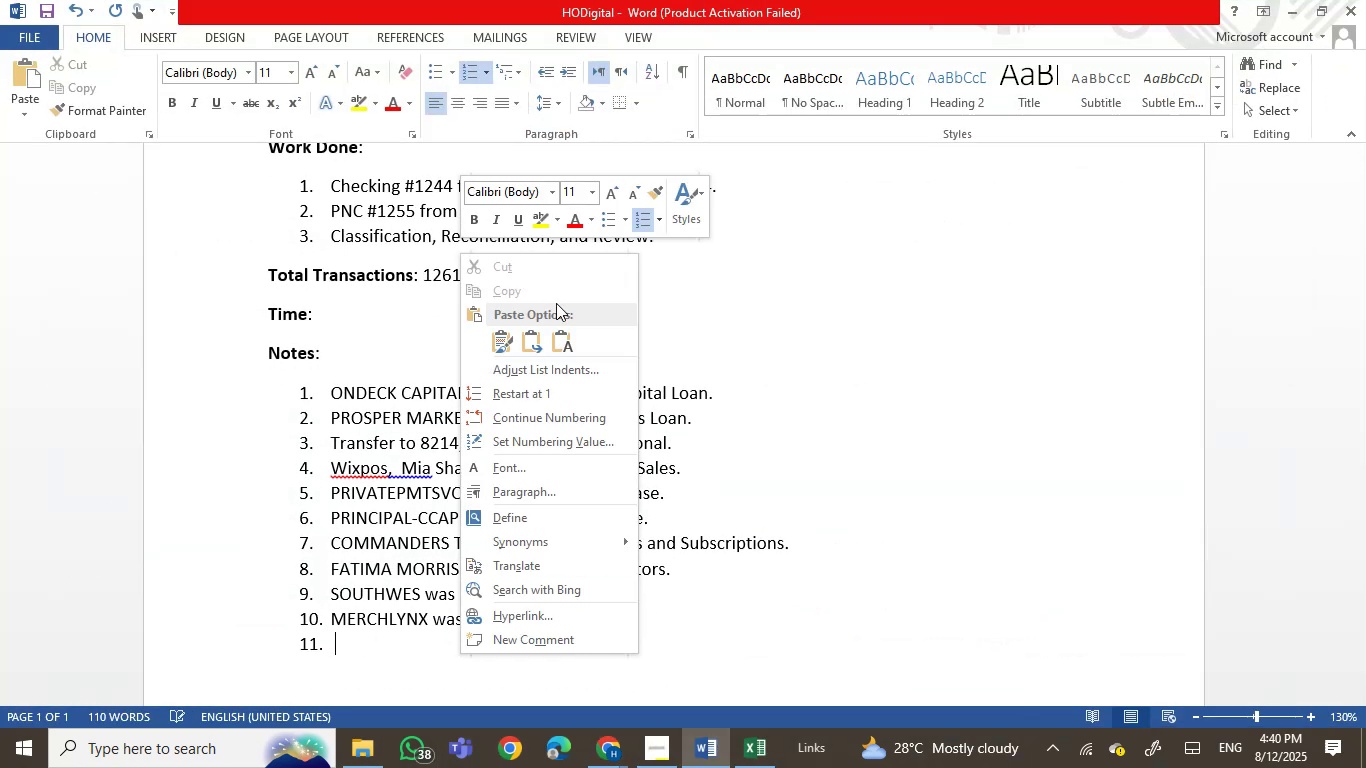 
left_click([565, 336])
 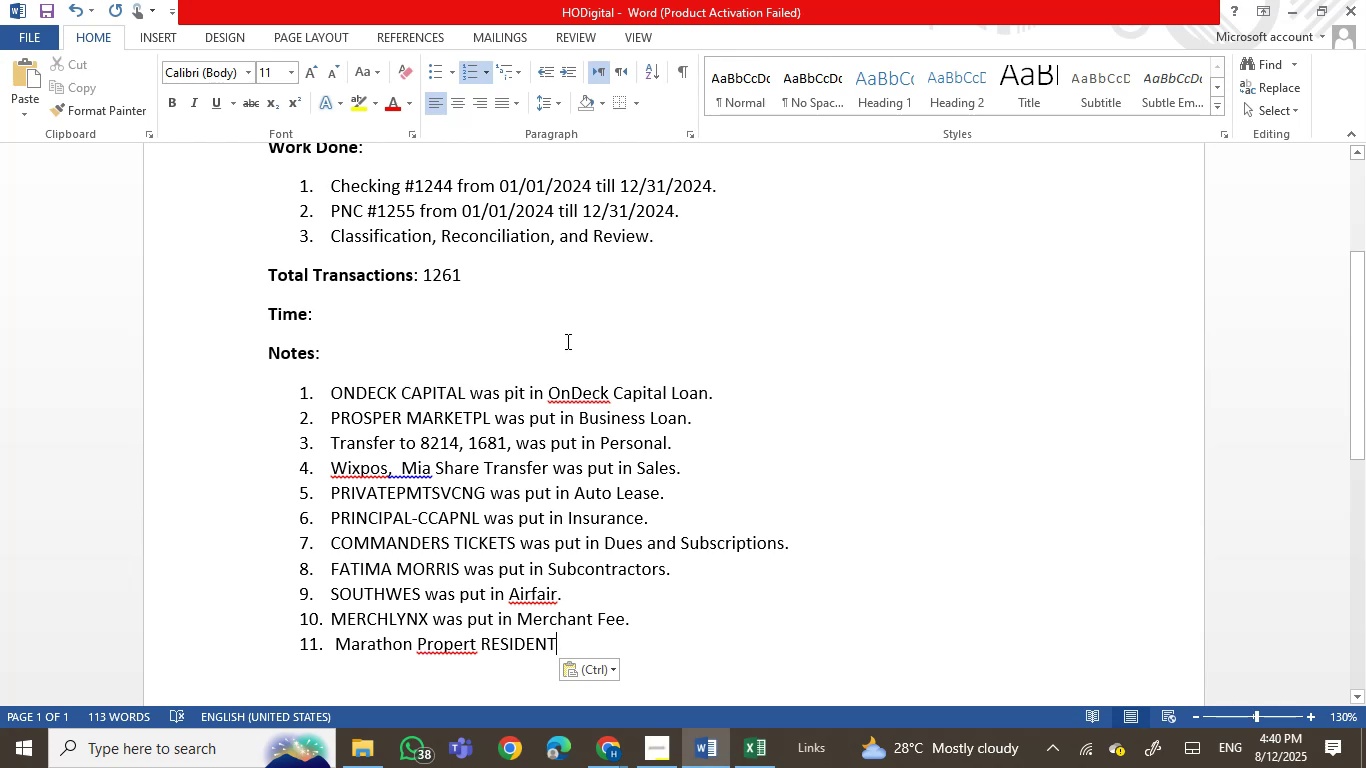 
hold_key(key=Backspace, duration=0.61)
 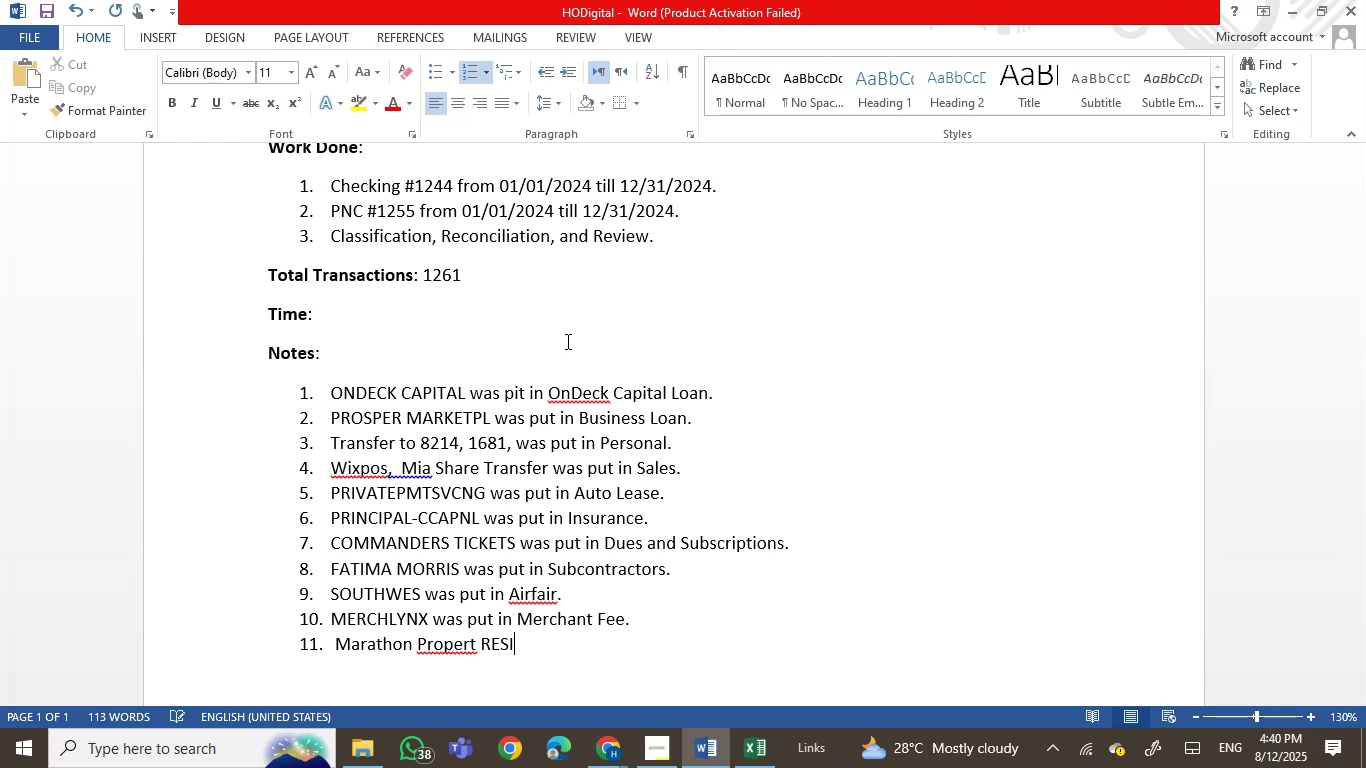 
key(Backspace)
key(Backspace)
key(Backspace)
key(Backspace)
type(was put in Rent Expense.)
 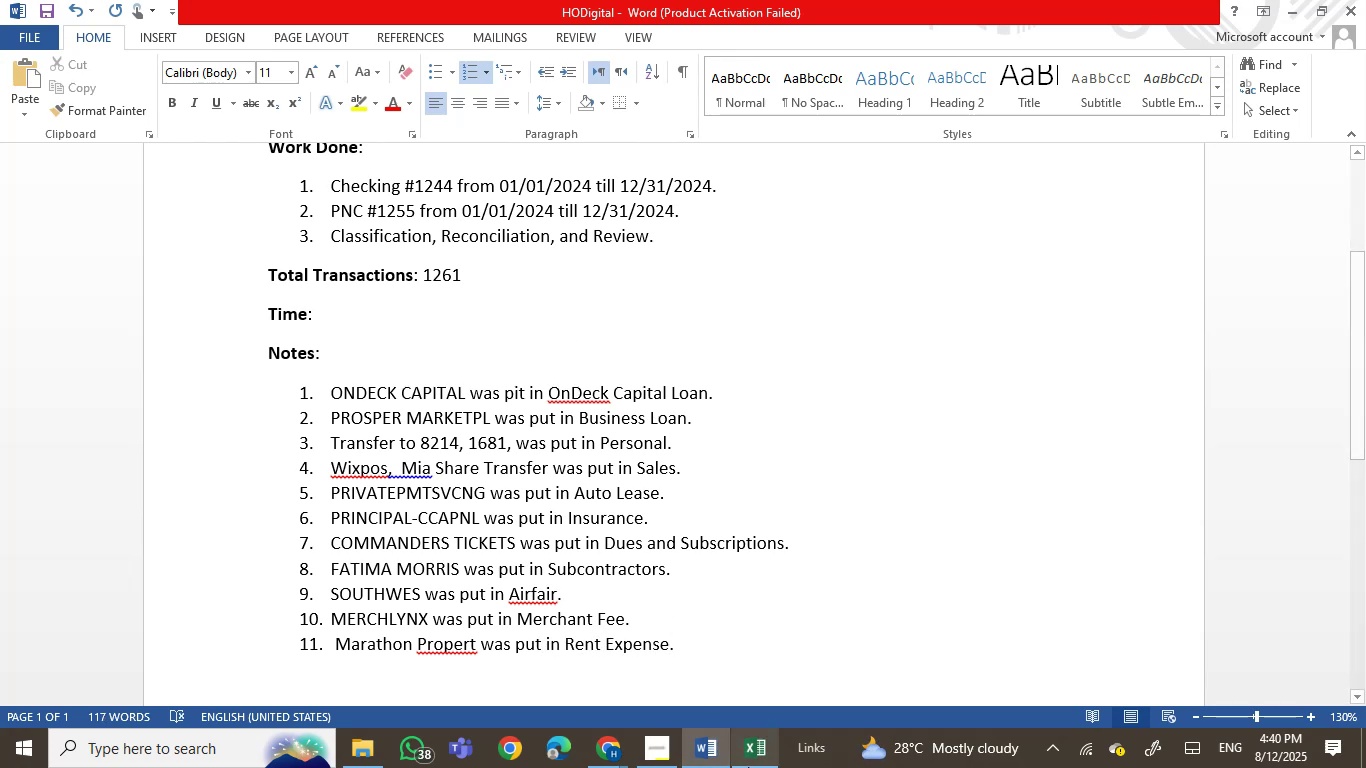 
left_click([703, 744])
 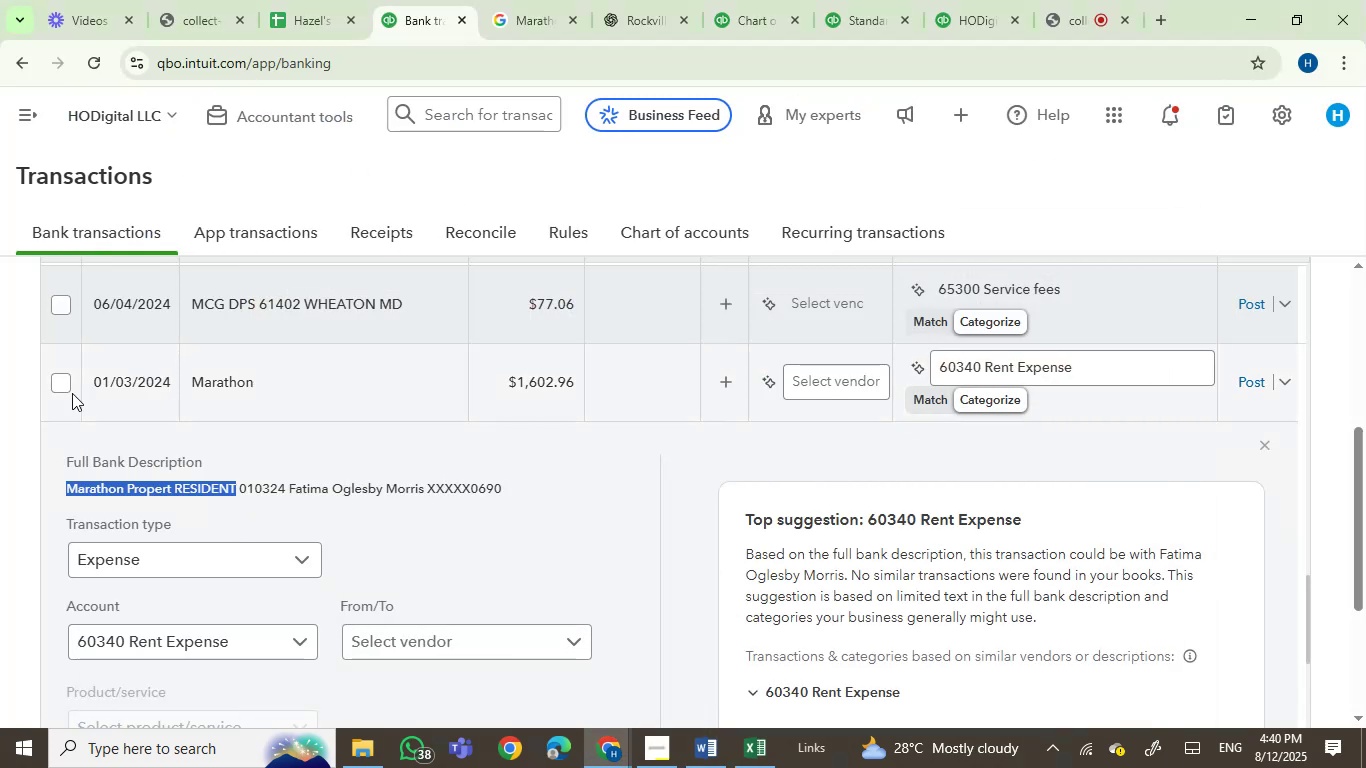 
left_click([64, 386])
 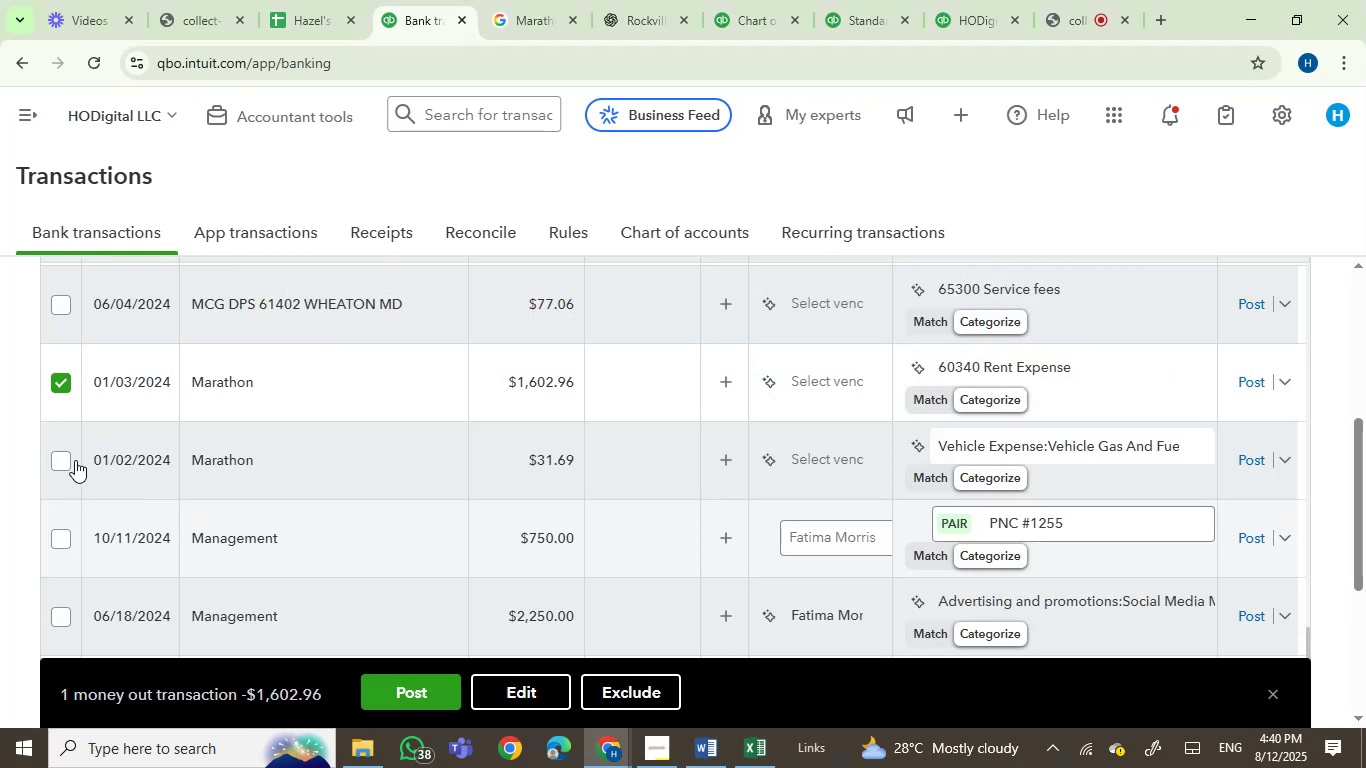 
mouse_move([223, 457])
 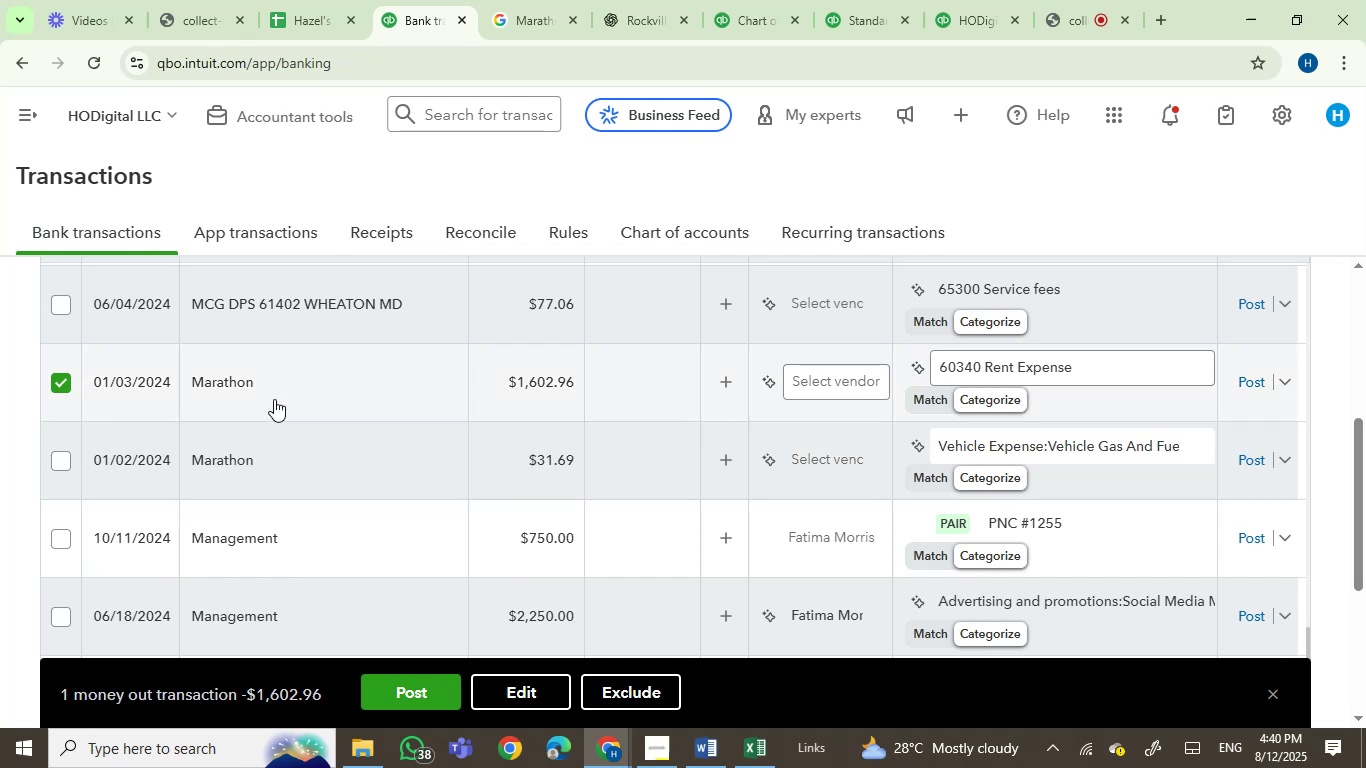 
mouse_move([255, 389])
 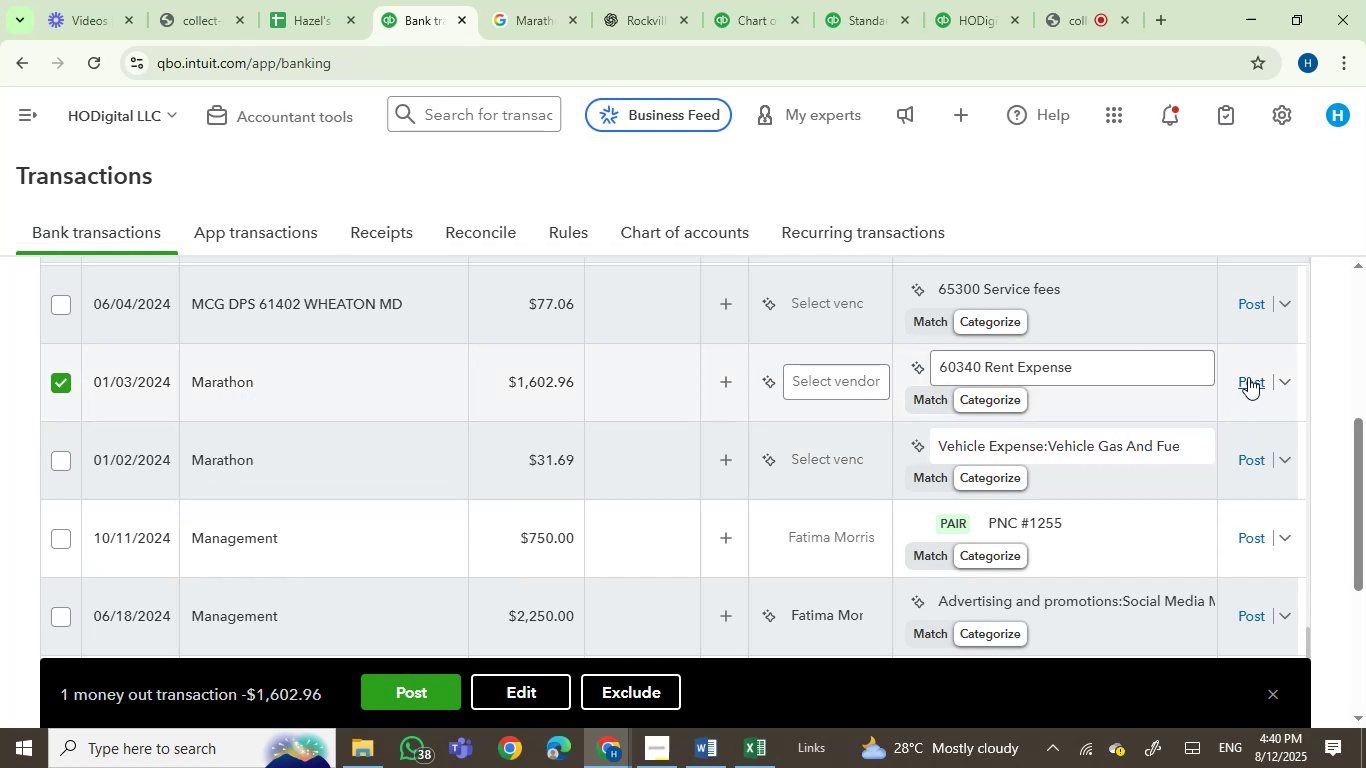 
left_click([536, 0])
 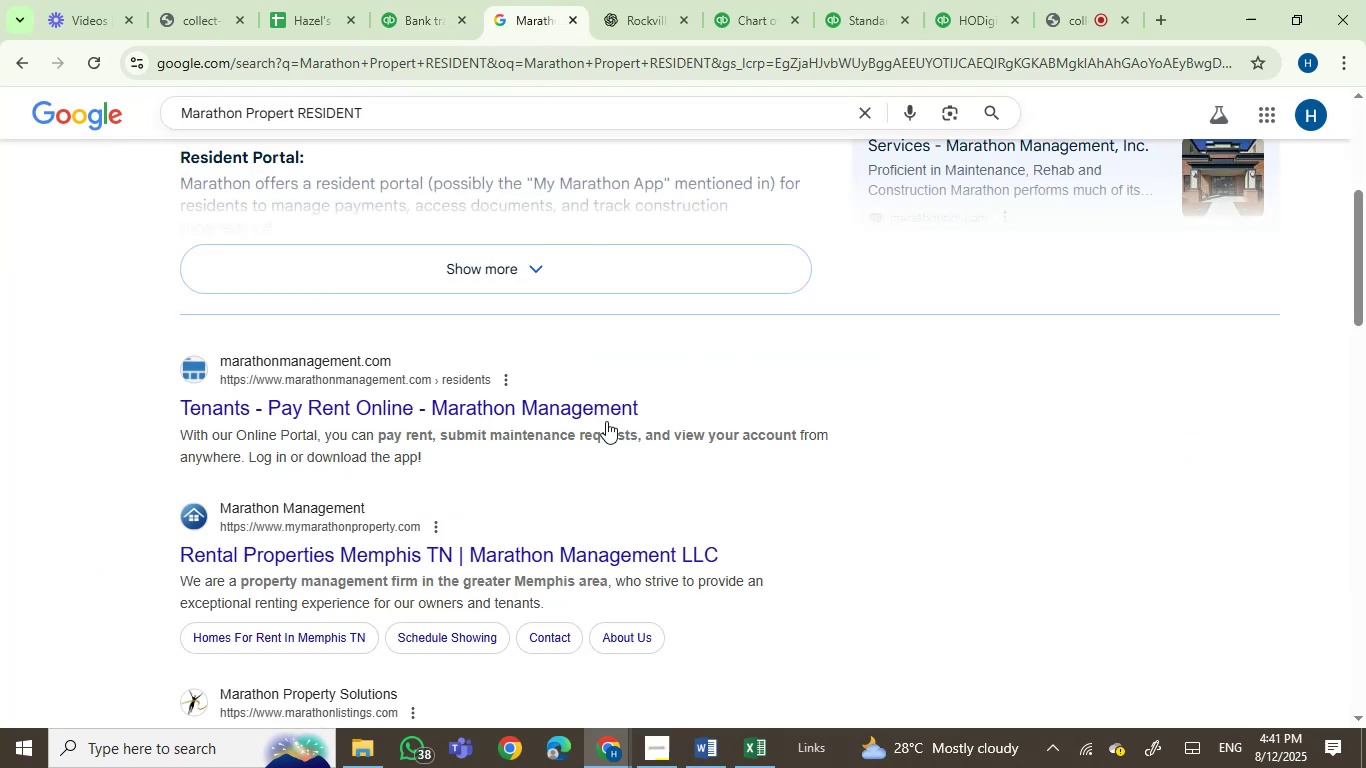 
scroll: coordinate [821, 501], scroll_direction: up, amount: 1.0
 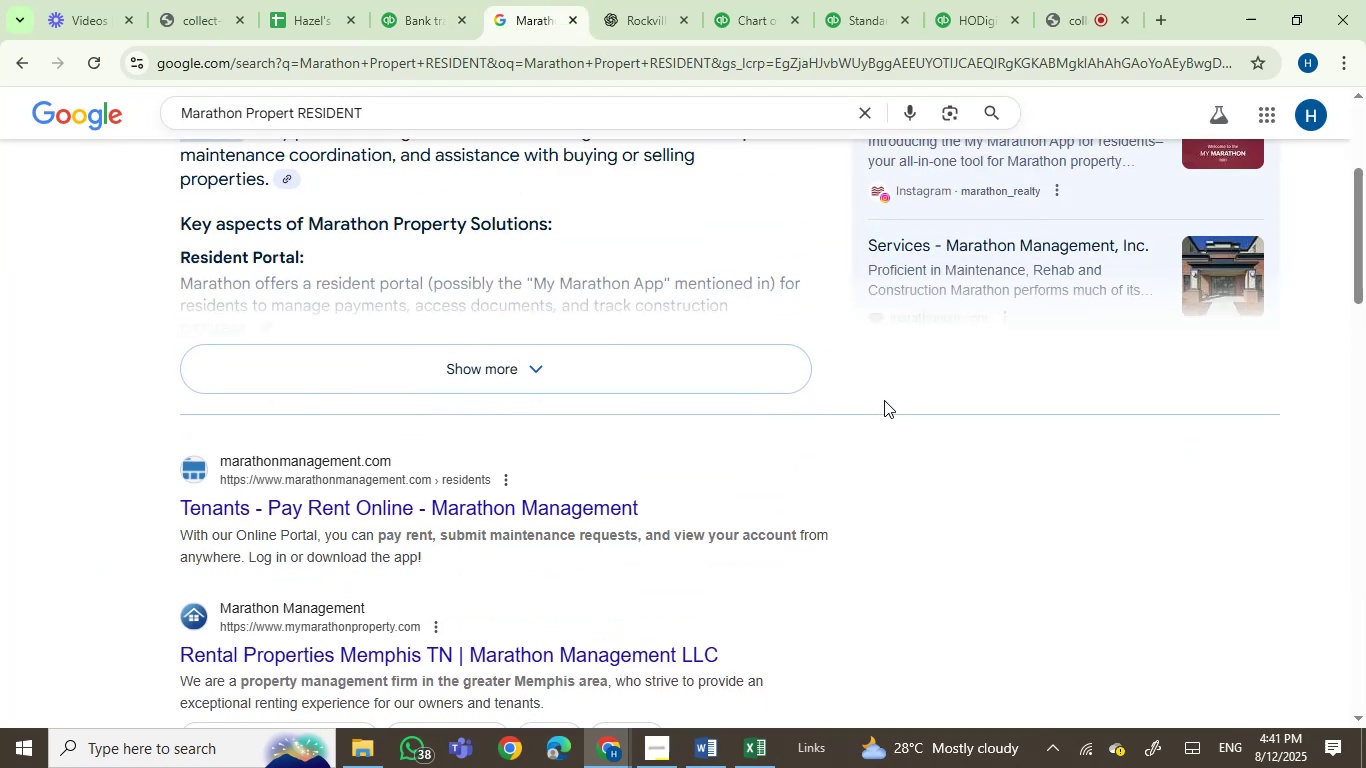 
scroll: coordinate [884, 401], scroll_direction: none, amount: 0.0
 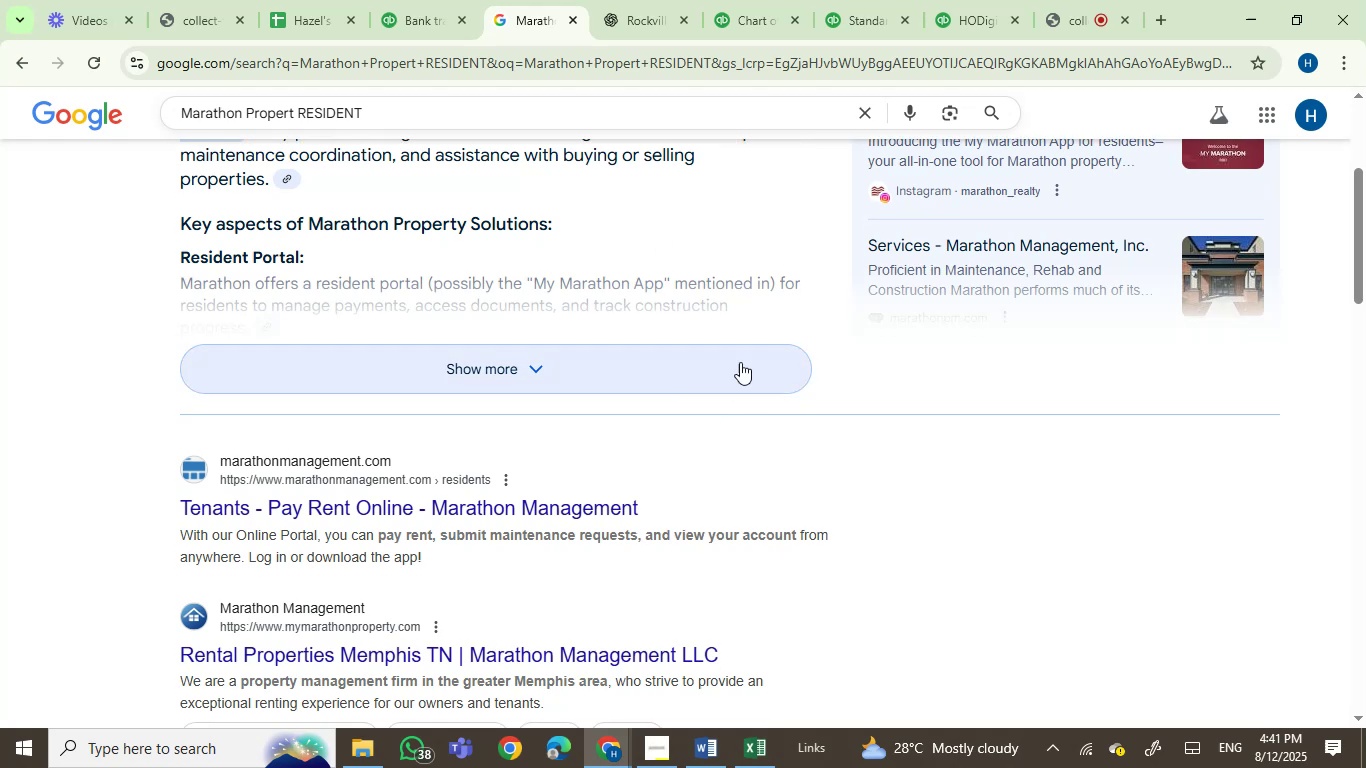 
scroll: coordinate [1306, 654], scroll_direction: up, amount: 3.0
 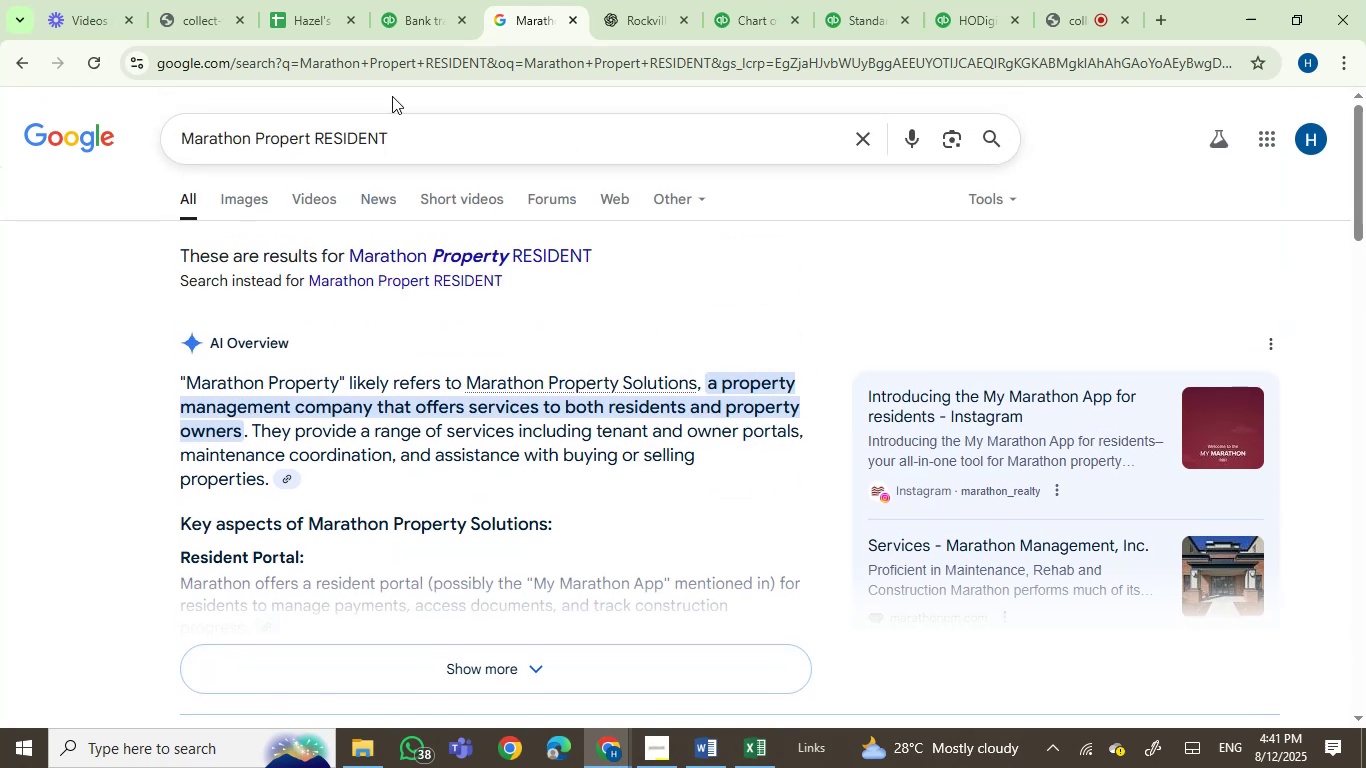 
left_click_drag(start_coordinate=[413, 0], to_coordinate=[414, 5])
 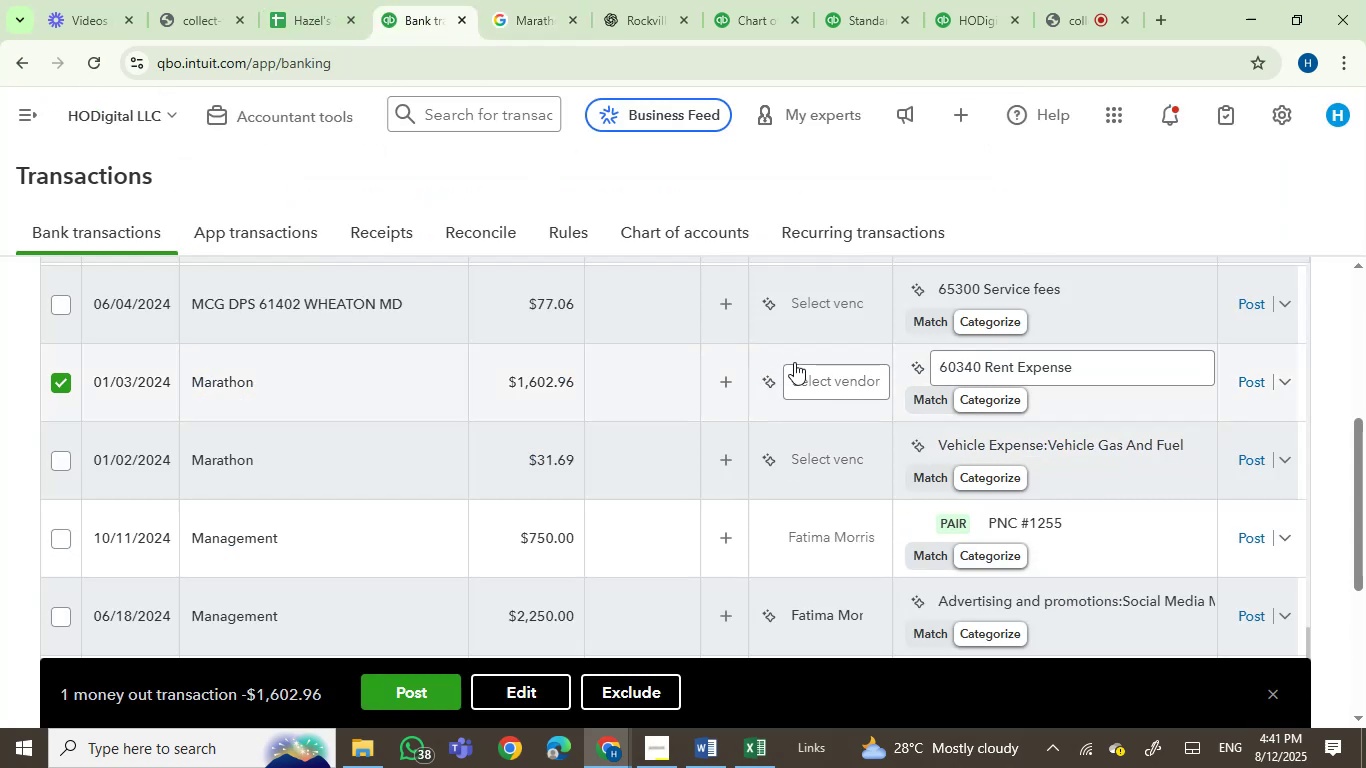 
mouse_move([836, 394])
 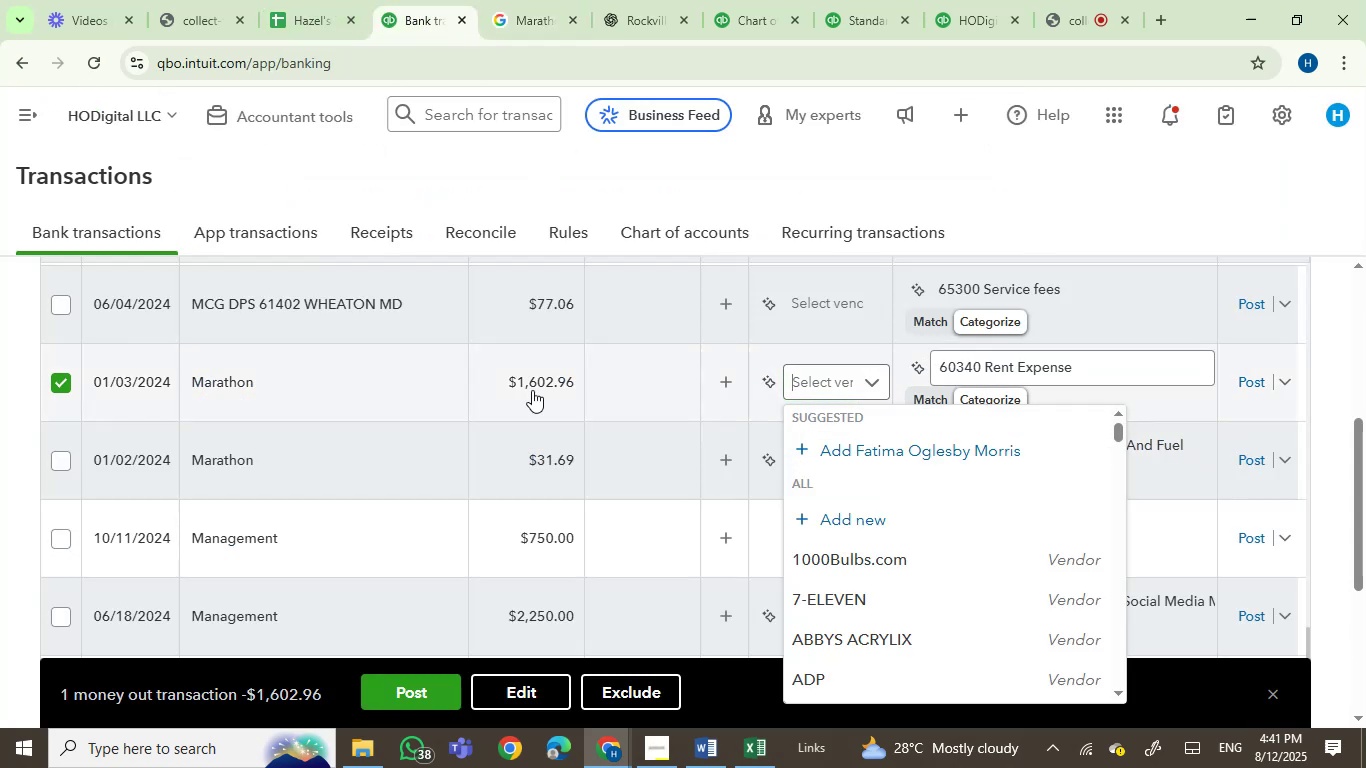 
left_click([383, 366])
 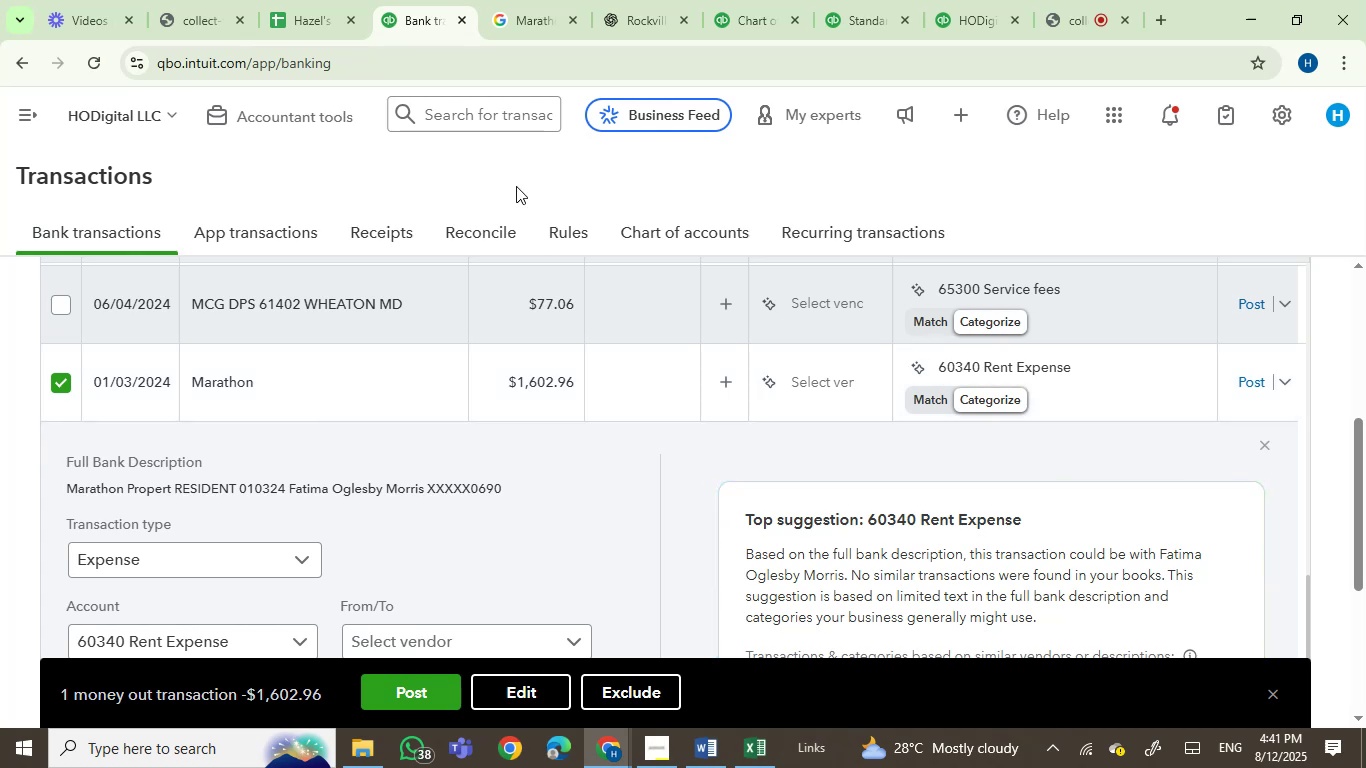 
left_click([829, 385])
 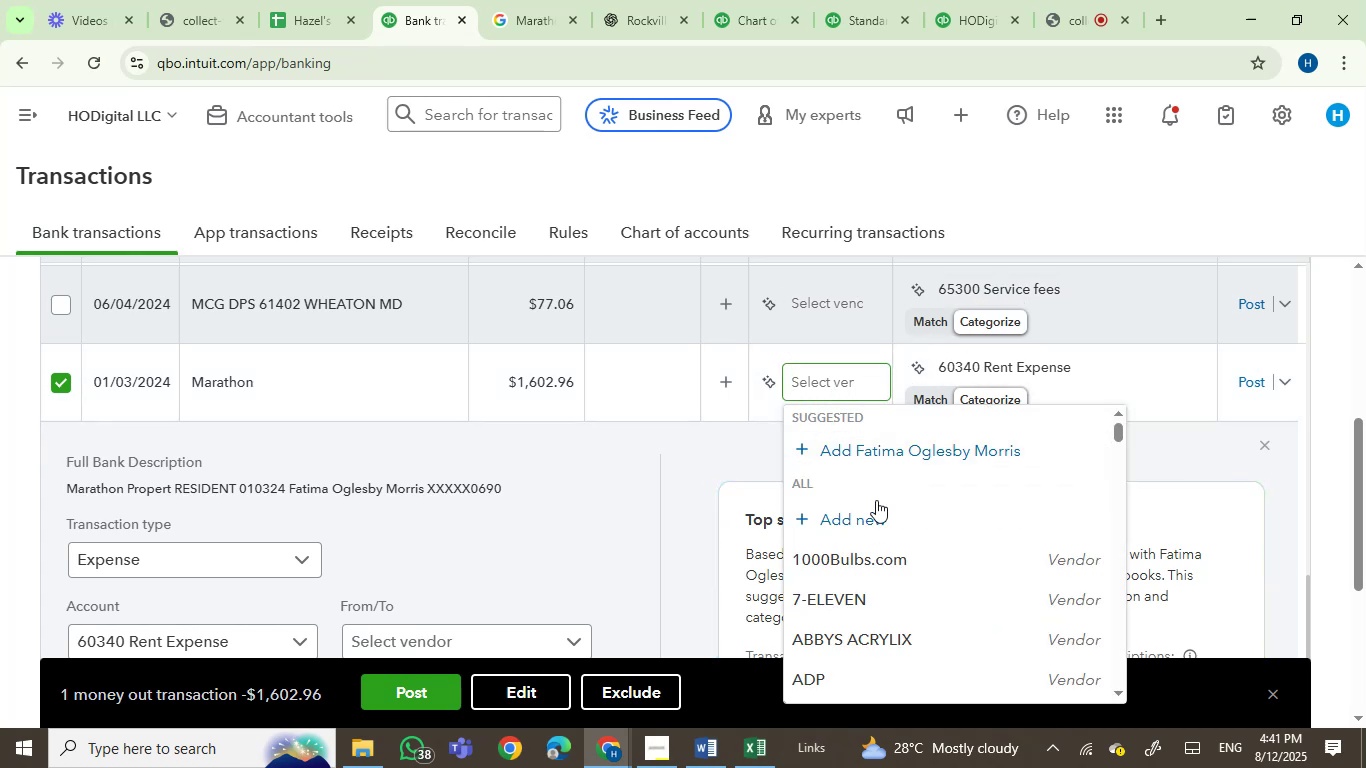 
left_click([874, 521])
 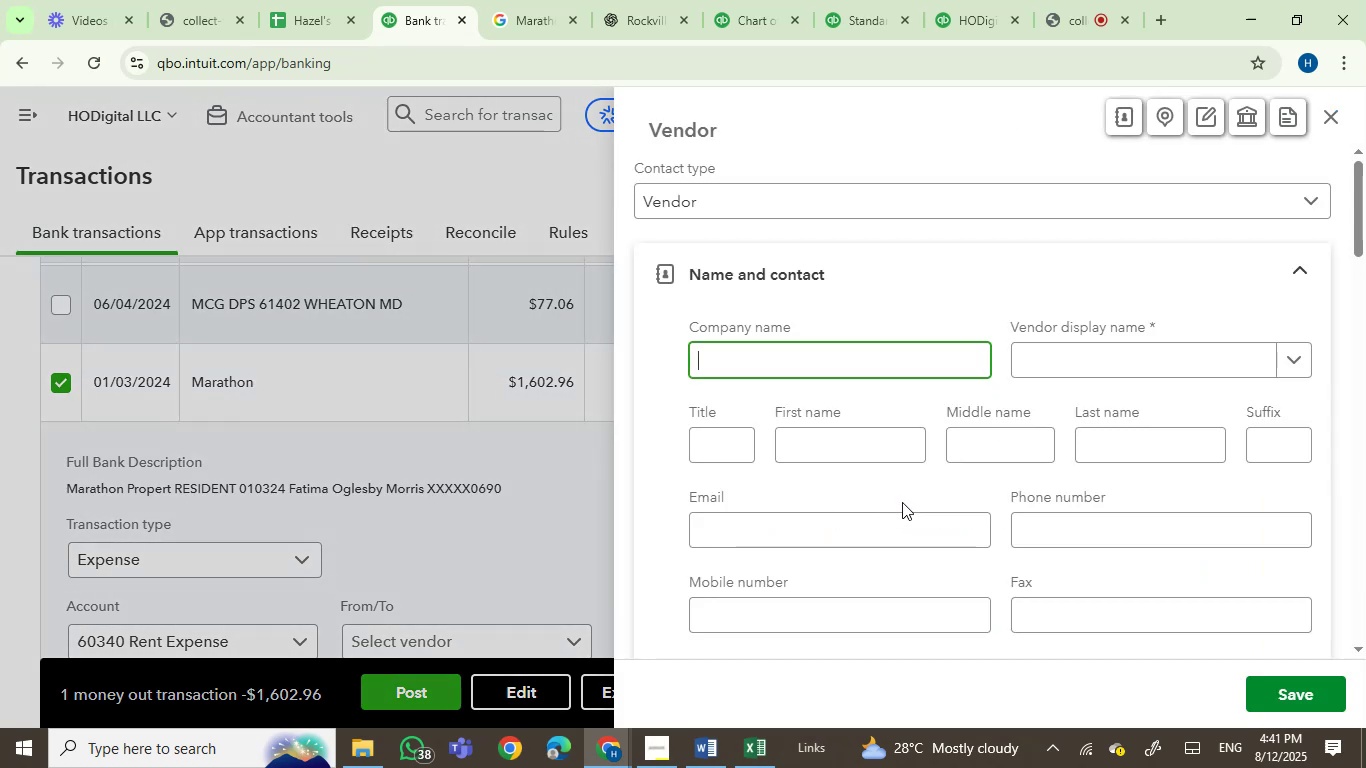 
key(Control+V)
 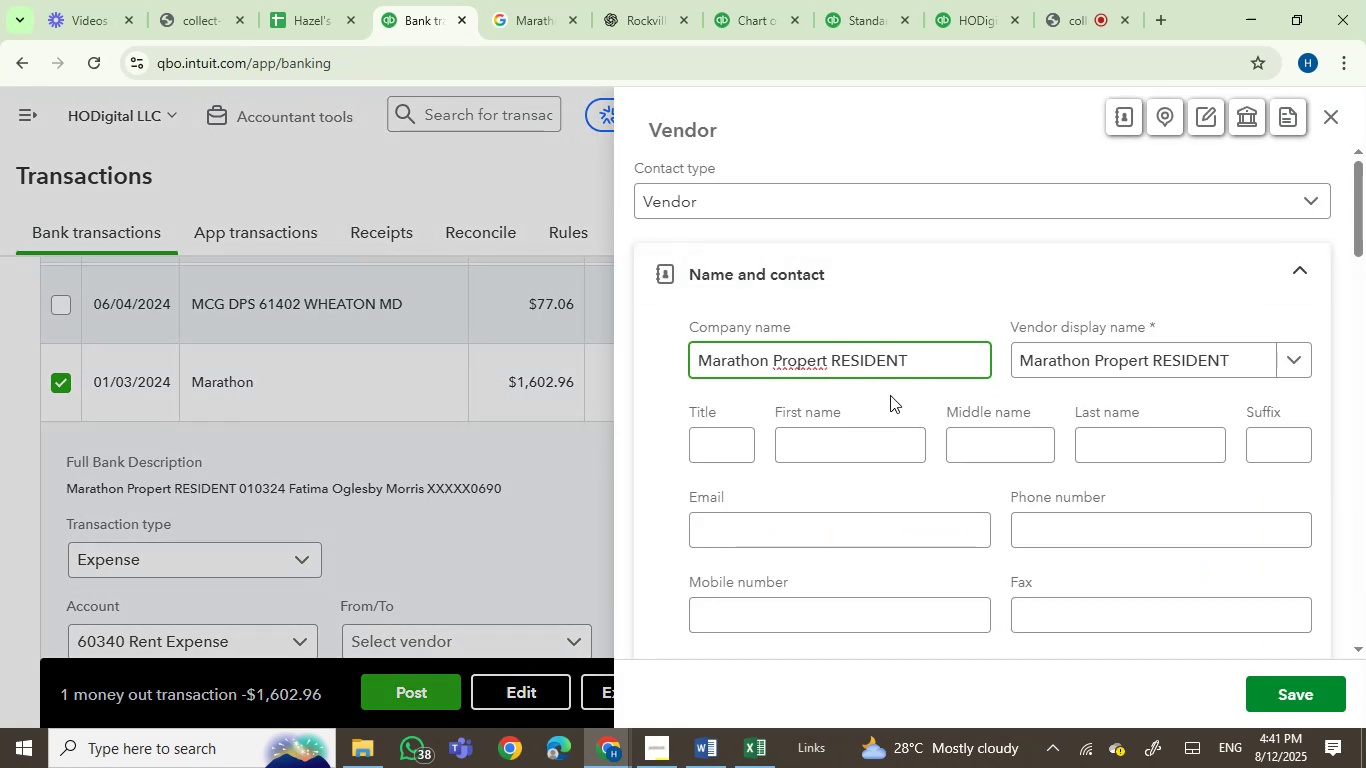 
left_click_drag(start_coordinate=[813, 362], to_coordinate=[818, 361])
 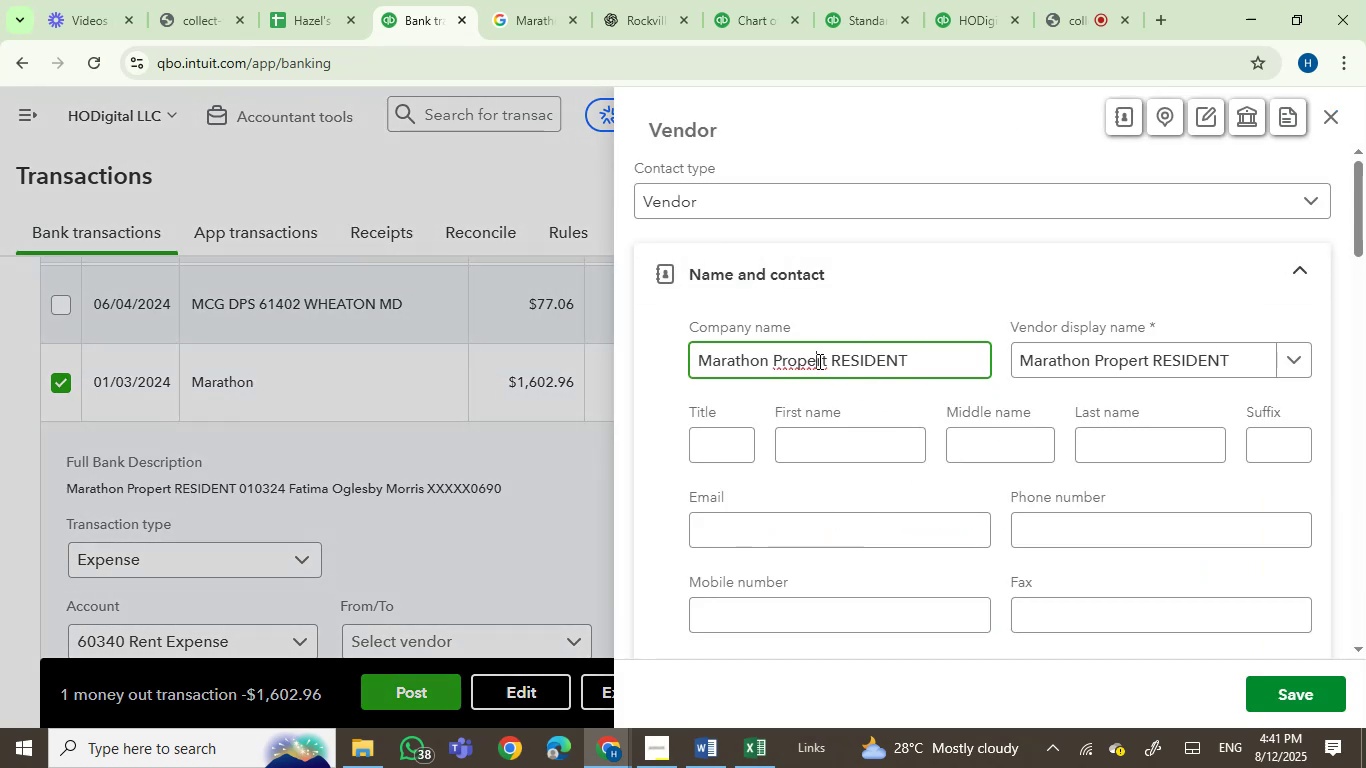 
left_click_drag(start_coordinate=[818, 361], to_coordinate=[942, 367])
 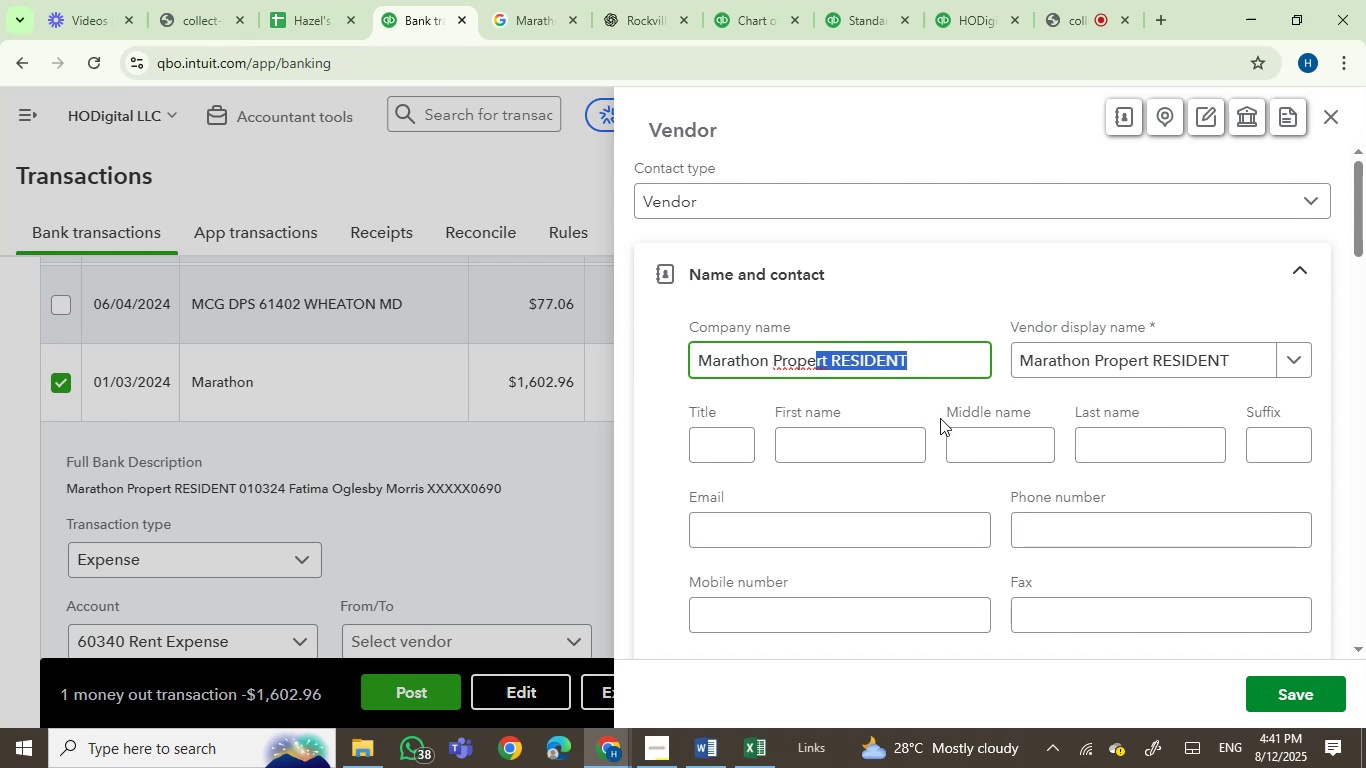 
hold_key(key=Backspace, duration=0.72)
 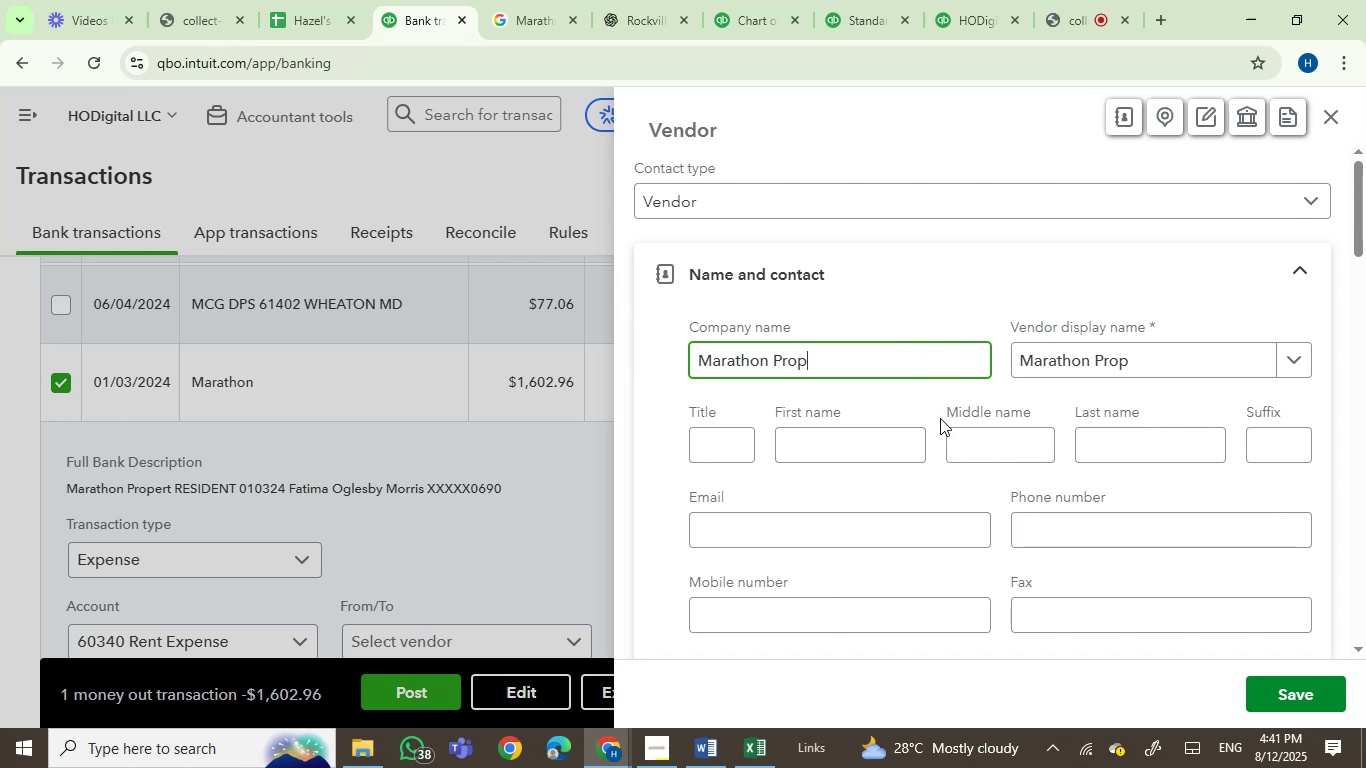 
key(Backspace)
 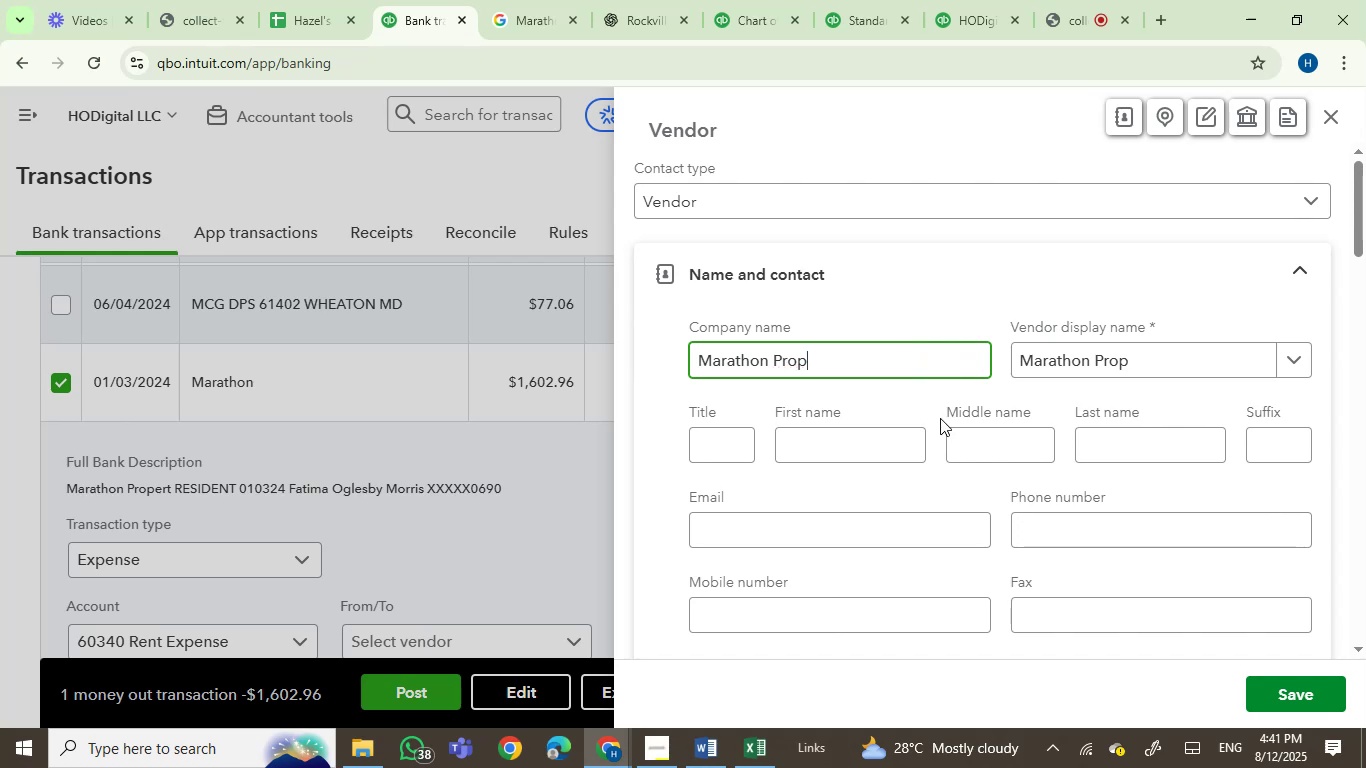 
key(Backspace)
 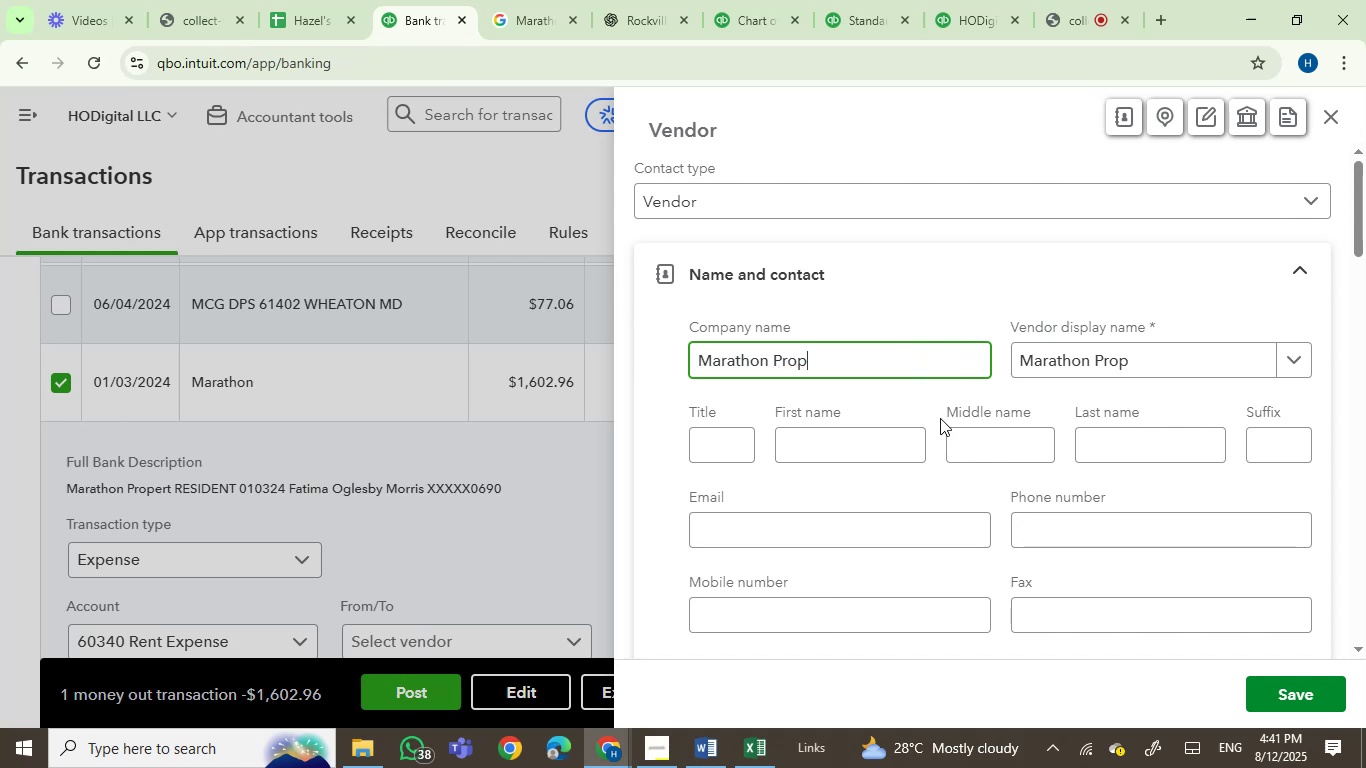 
key(Backspace)
 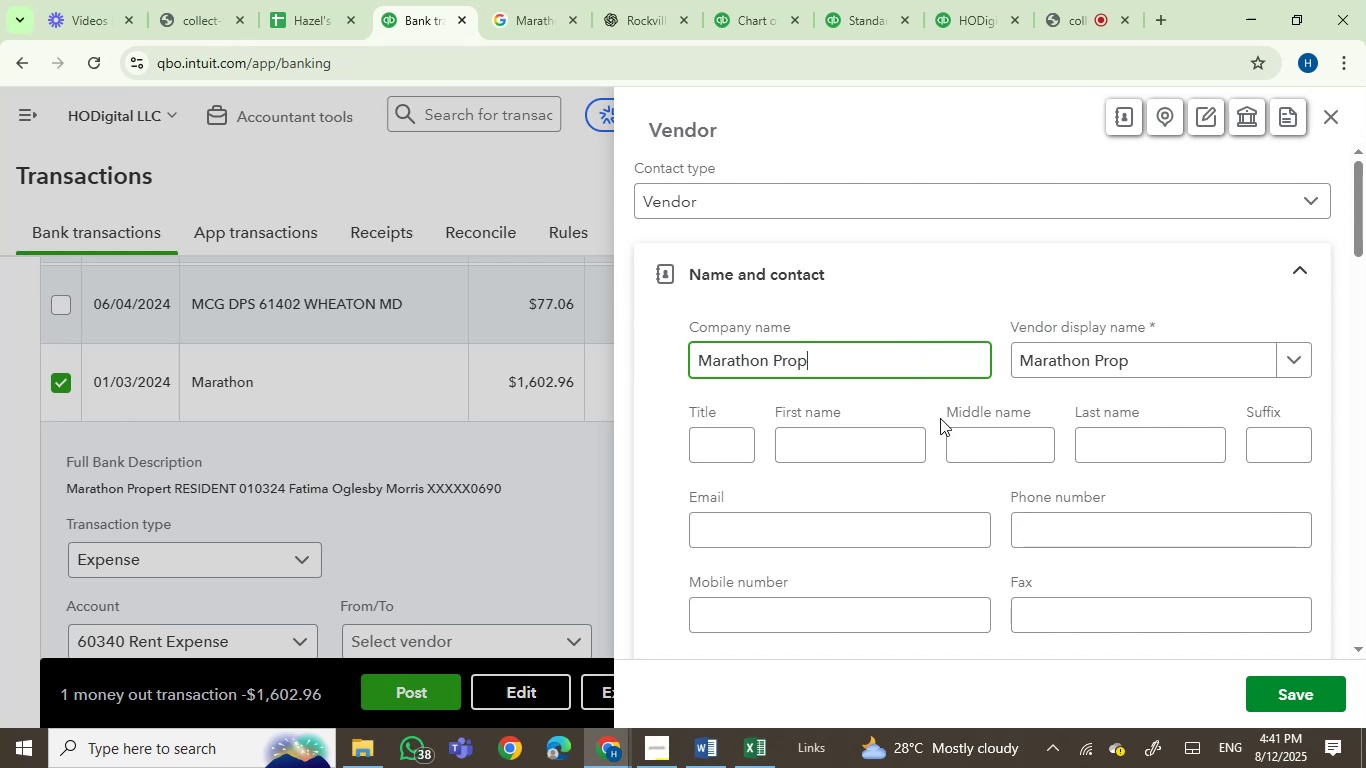 
key(Backspace)
 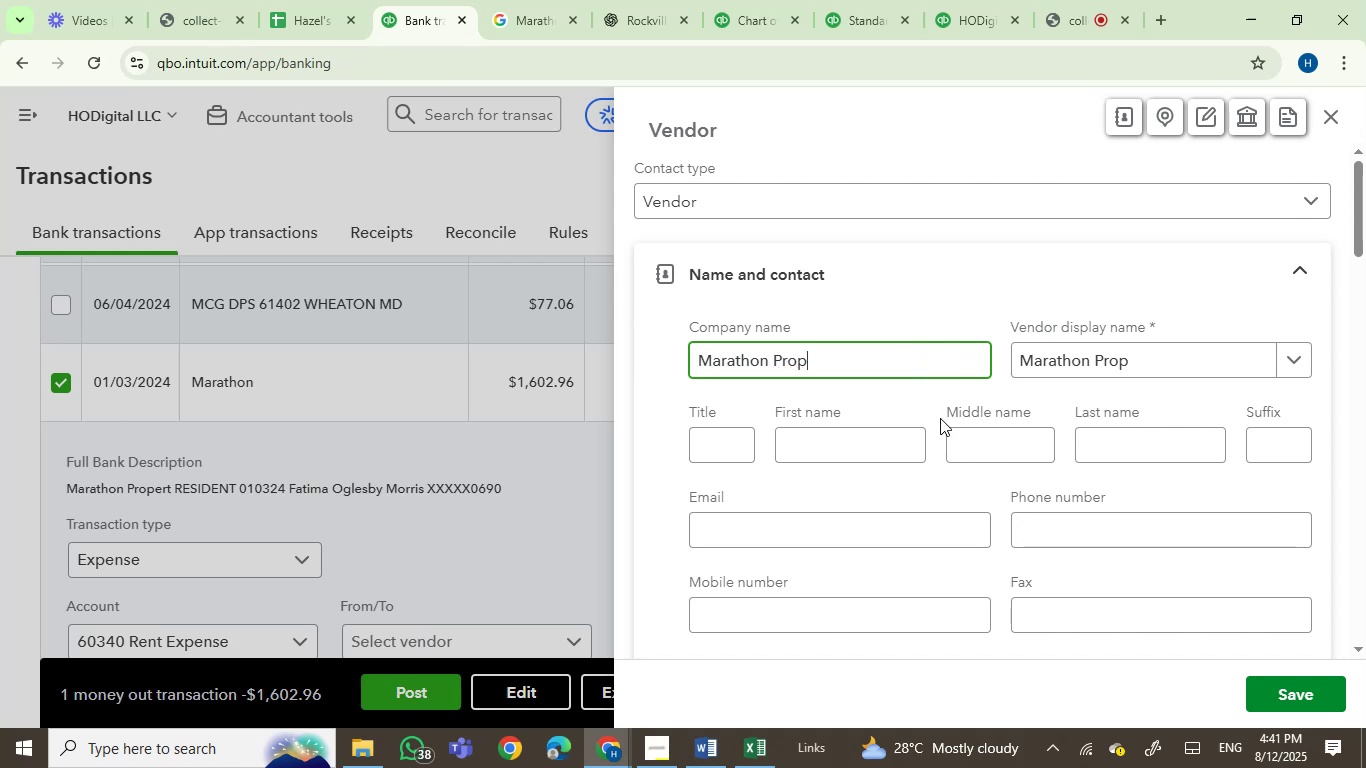 
key(Backspace)
 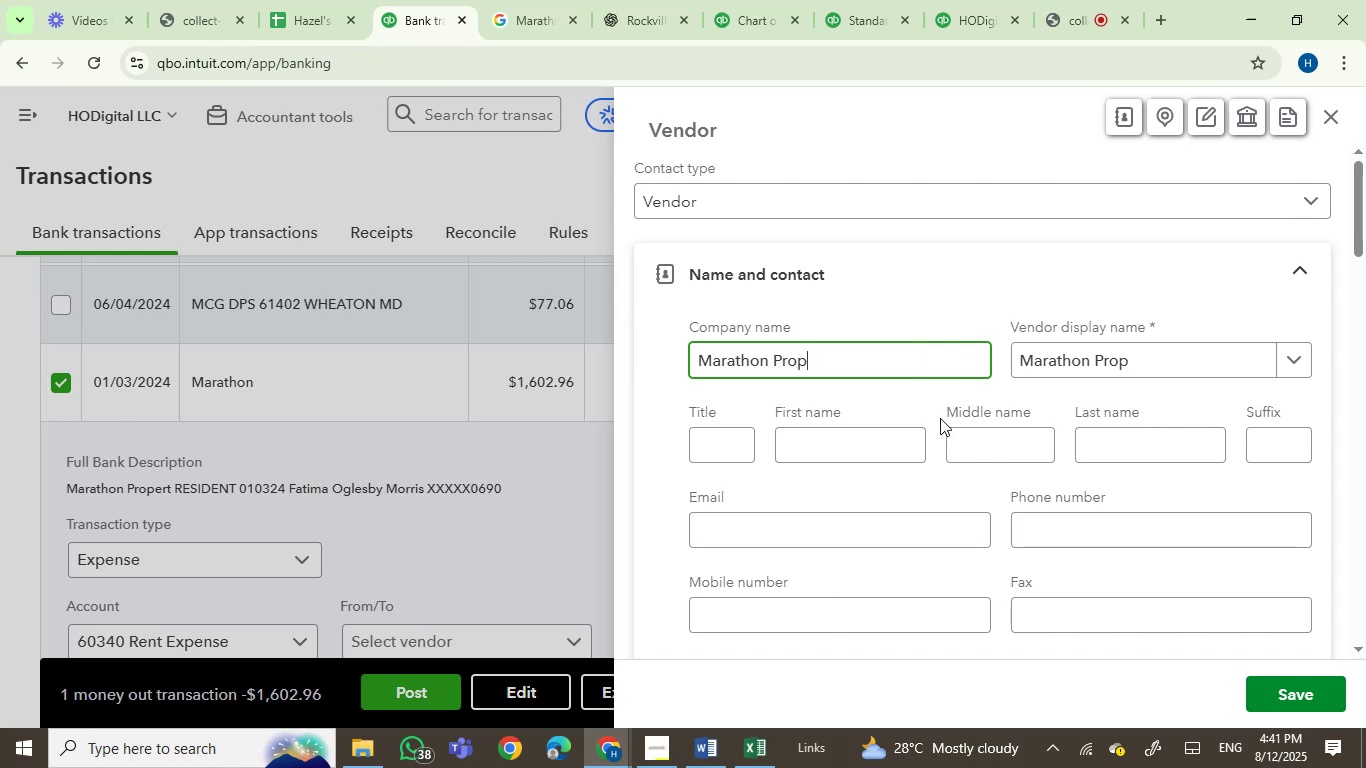 
key(Backspace)
 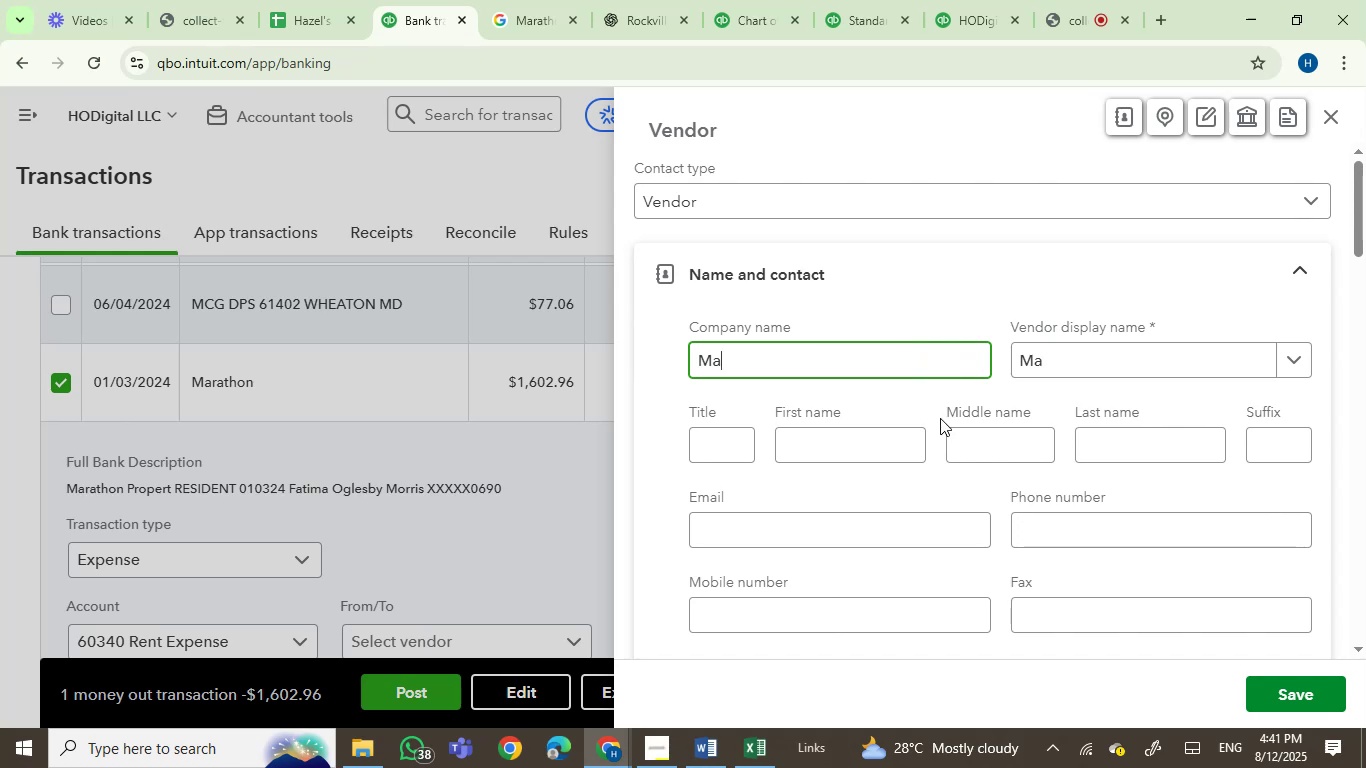 
key(Backspace)
 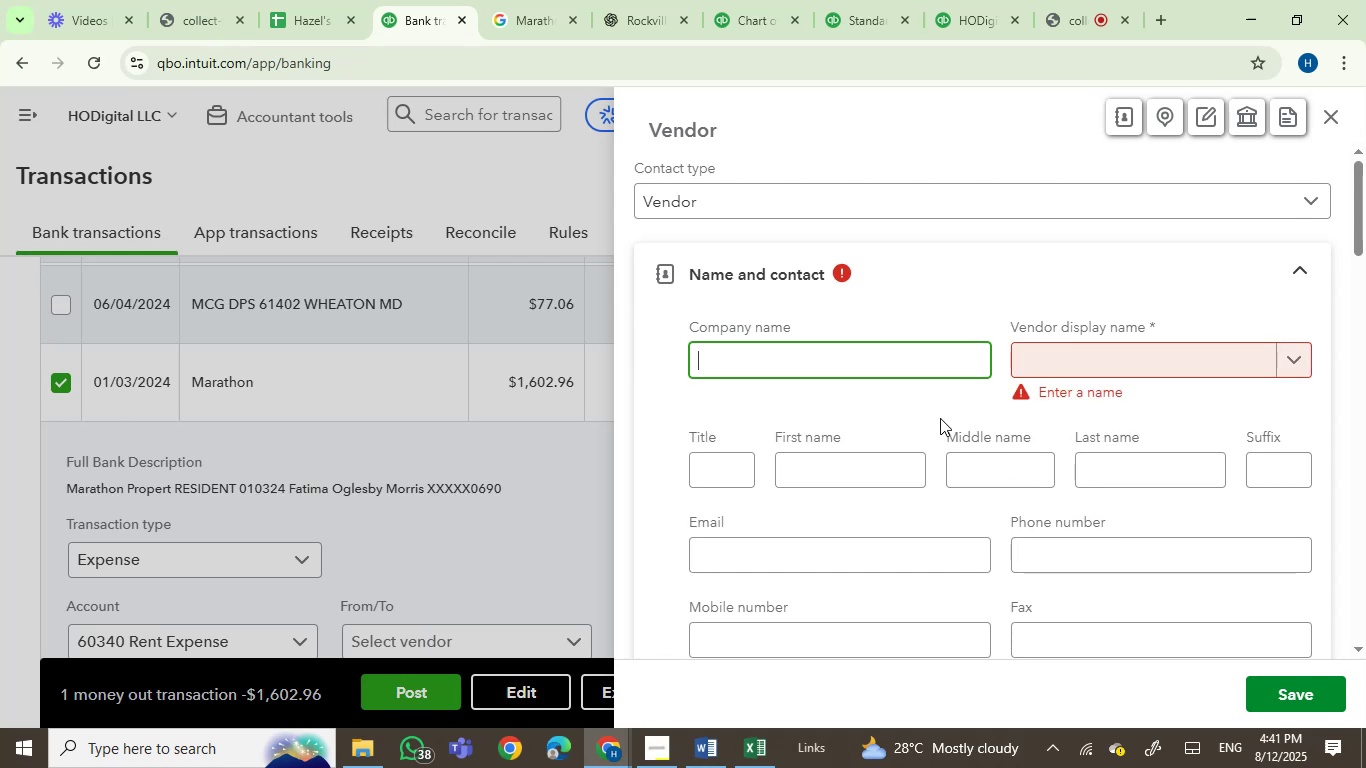 
key(Control+C)
 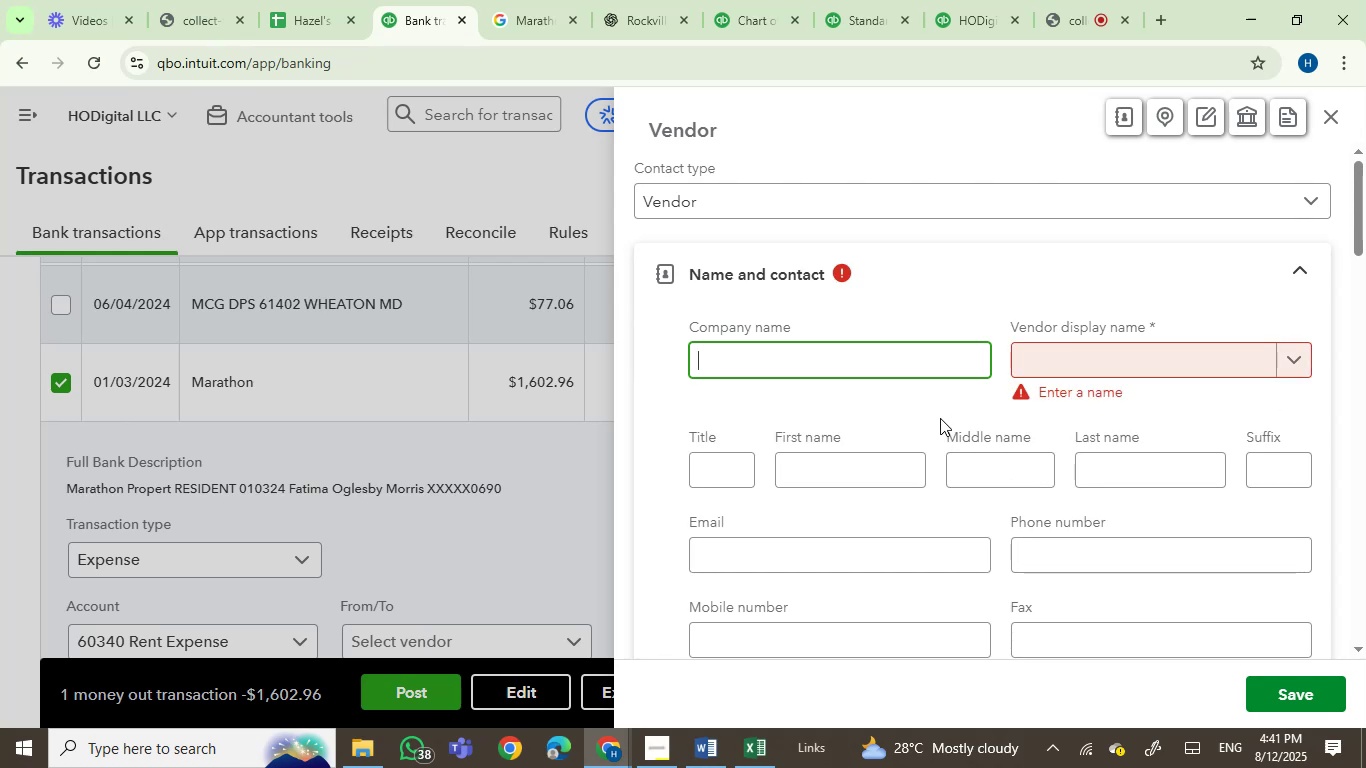 
key(Control+V)
 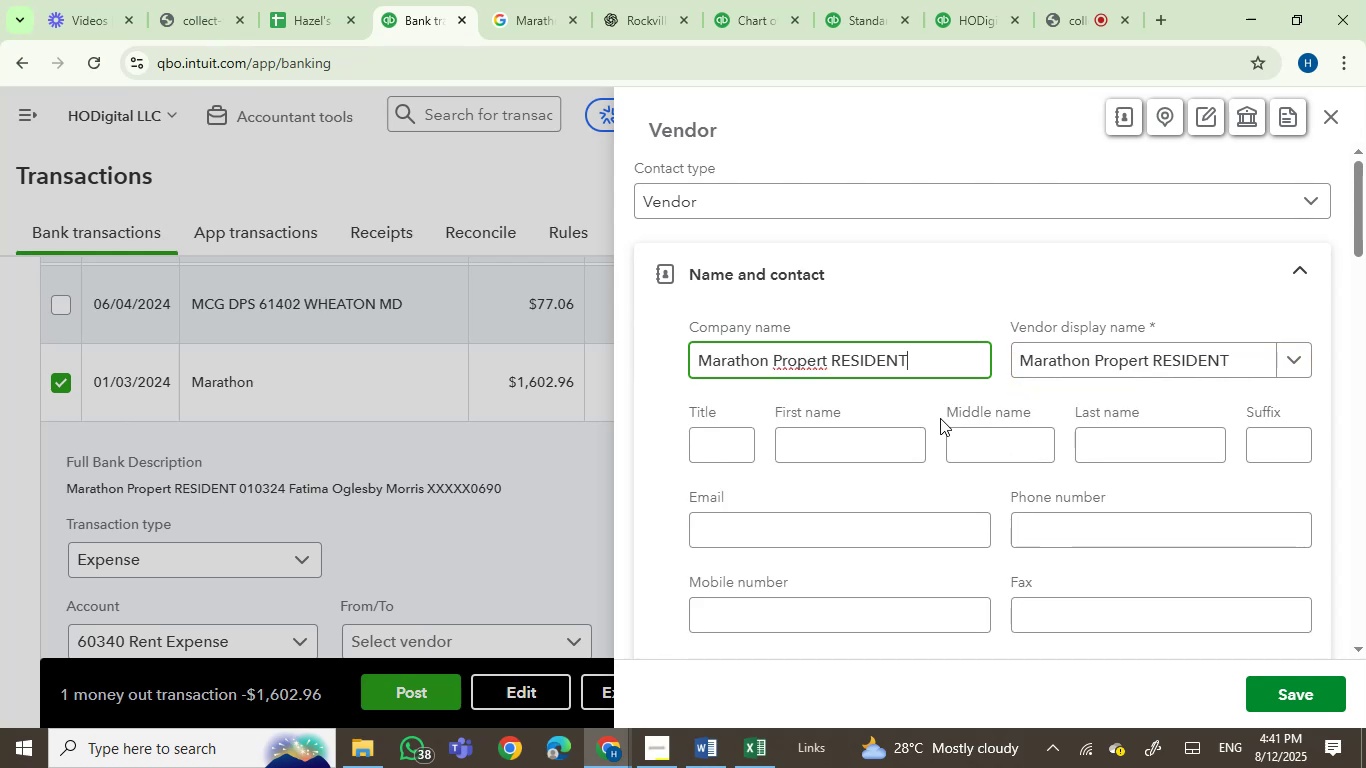 
key(Backspace)
 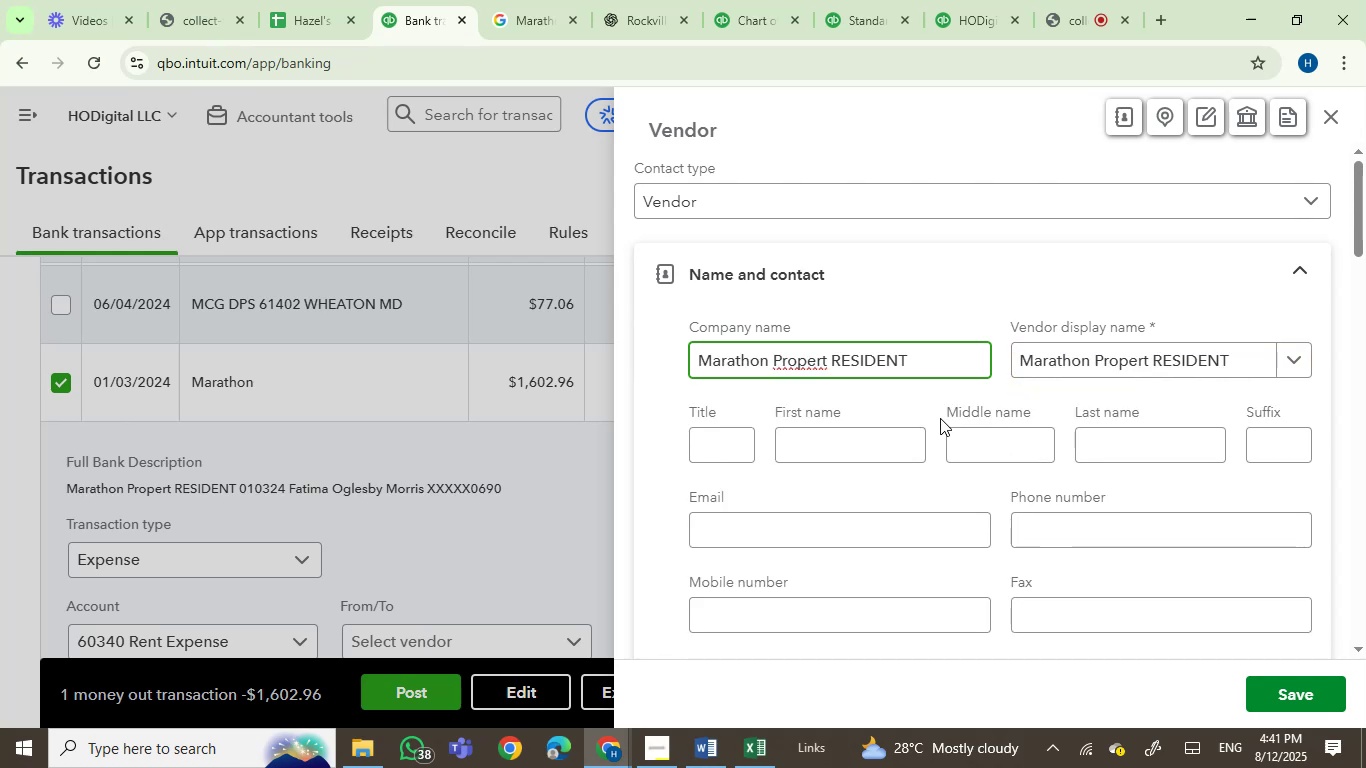 
hold_key(key=Backspace, duration=0.7)
 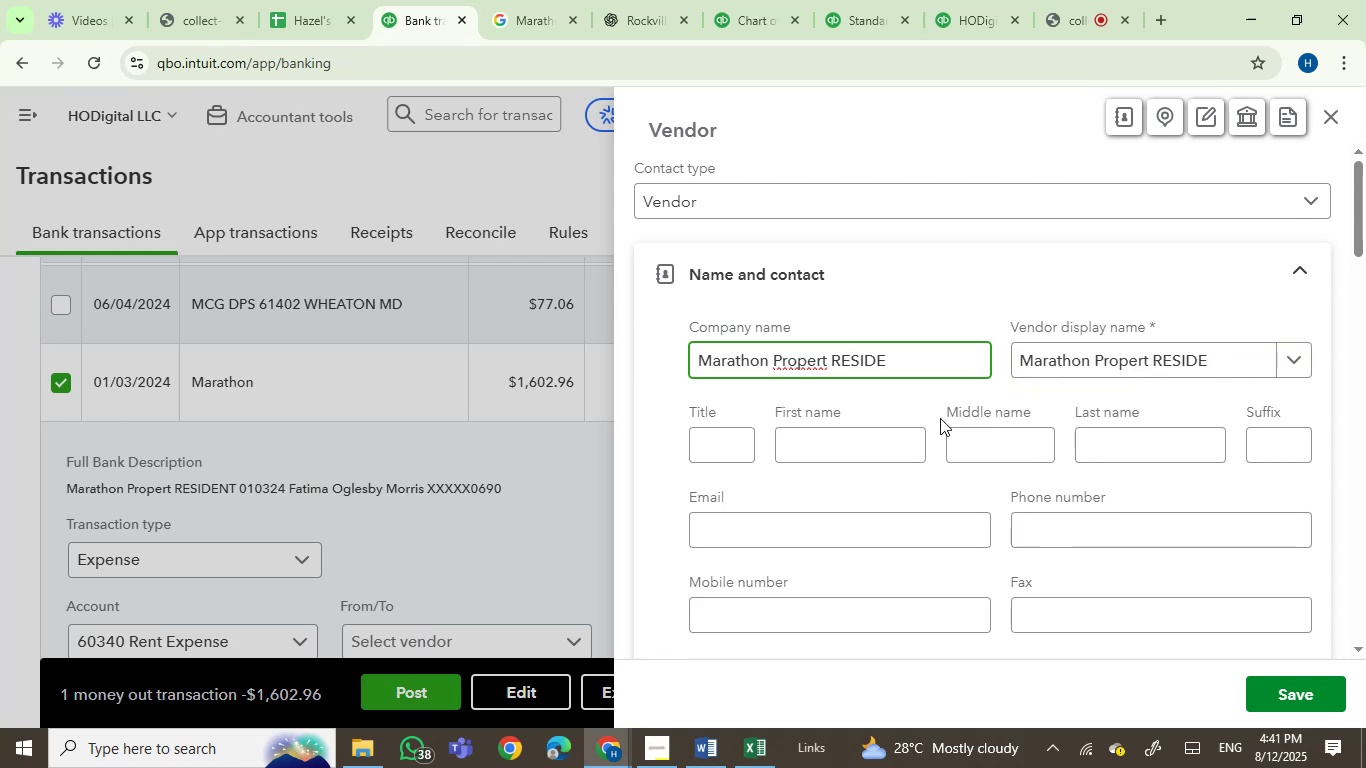 
key(Backspace)
key(Backspace)
key(Backspace)
key(Backspace)
key(Backspace)
key(Backspace)
key(Backspace)
key(Backspace)
type(Management)
 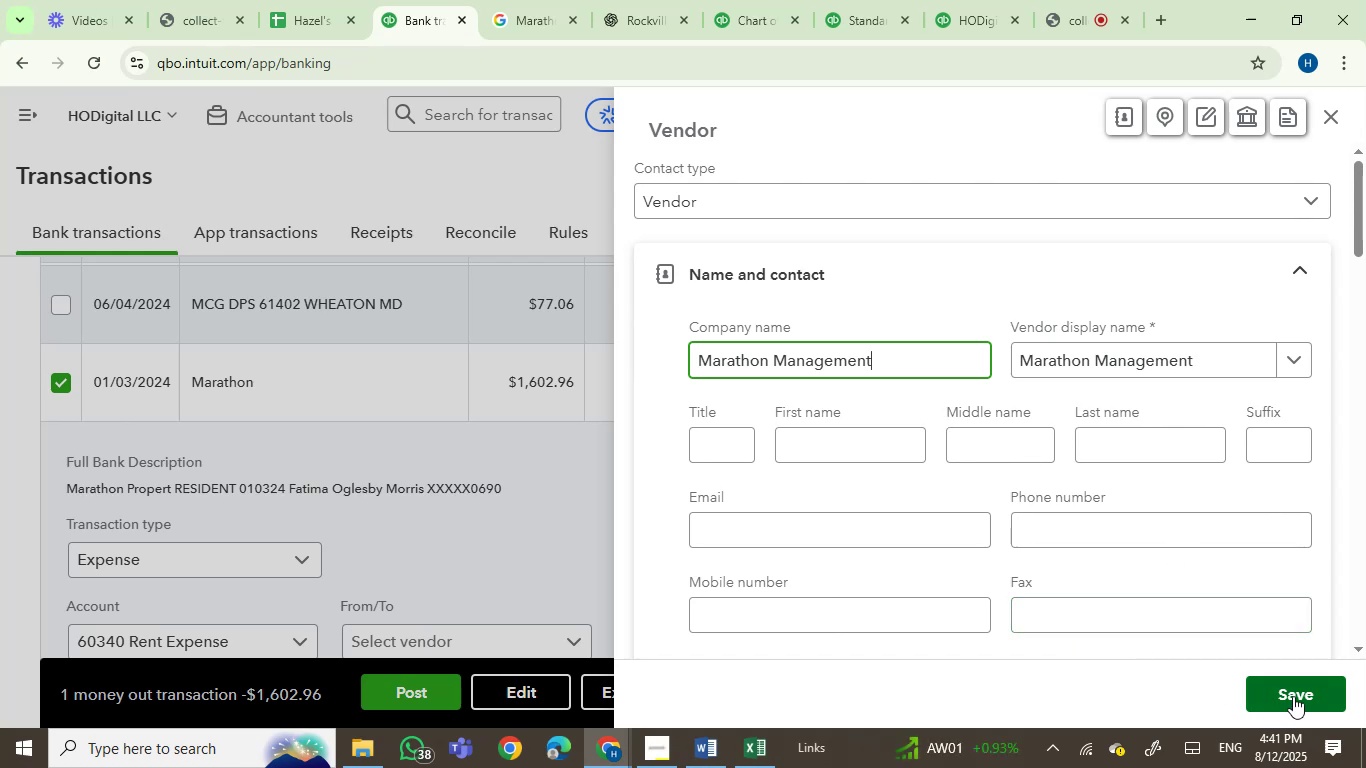 
wait(9.41)
 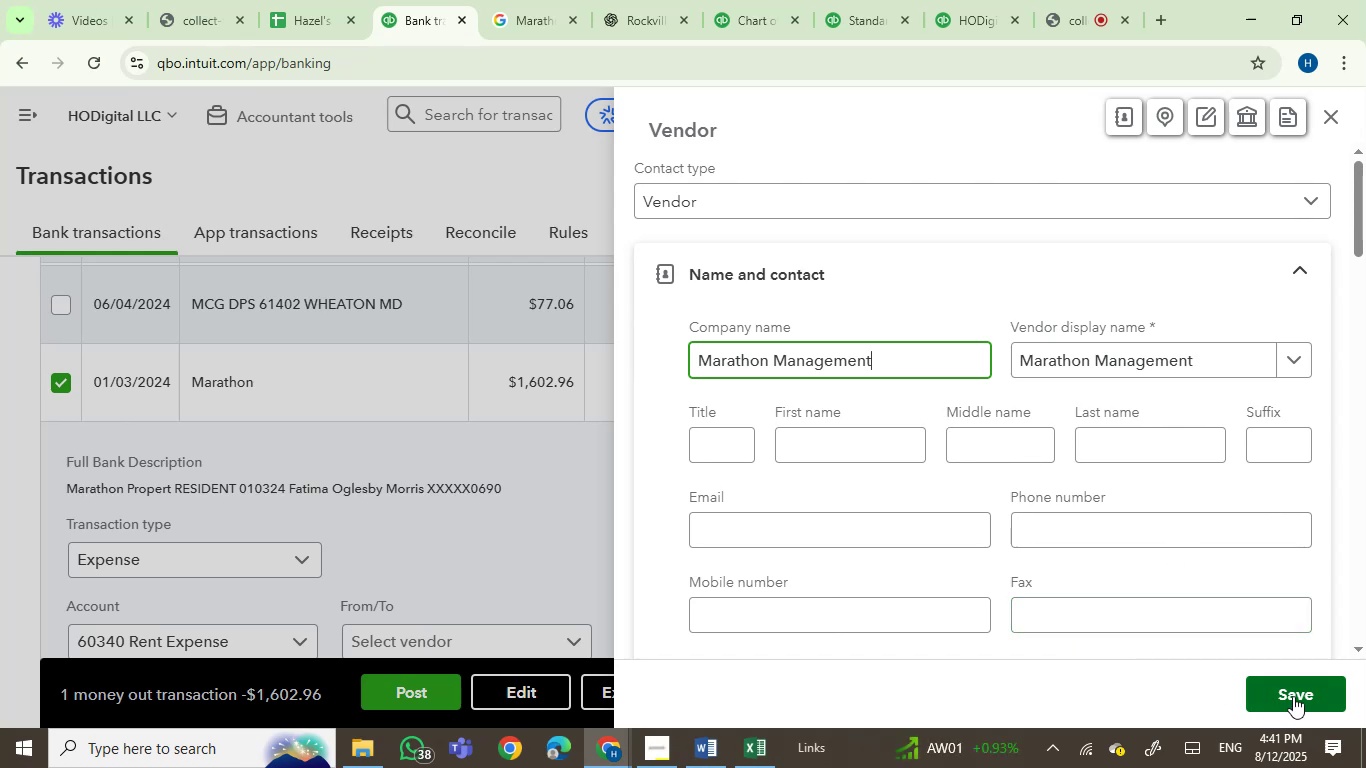 
left_click([1252, 376])
 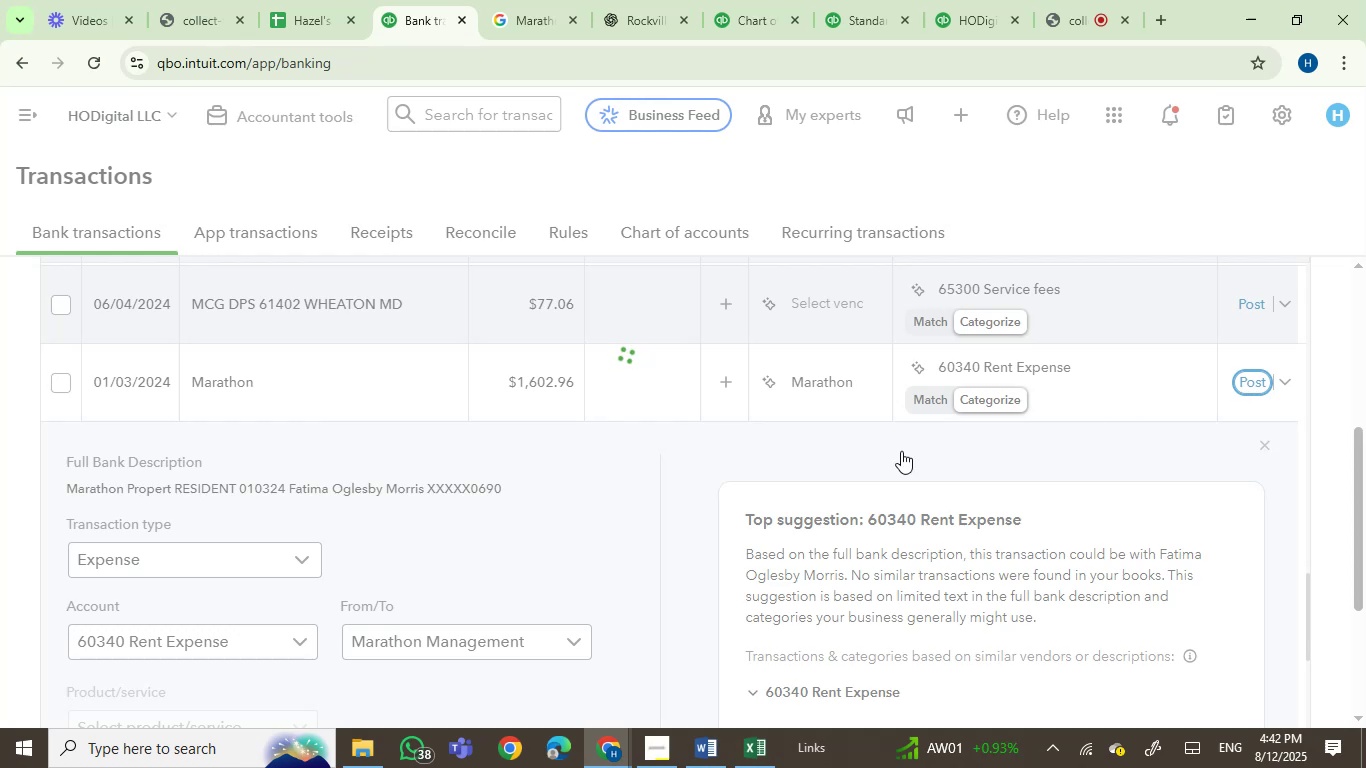 
mouse_move([229, 382])
 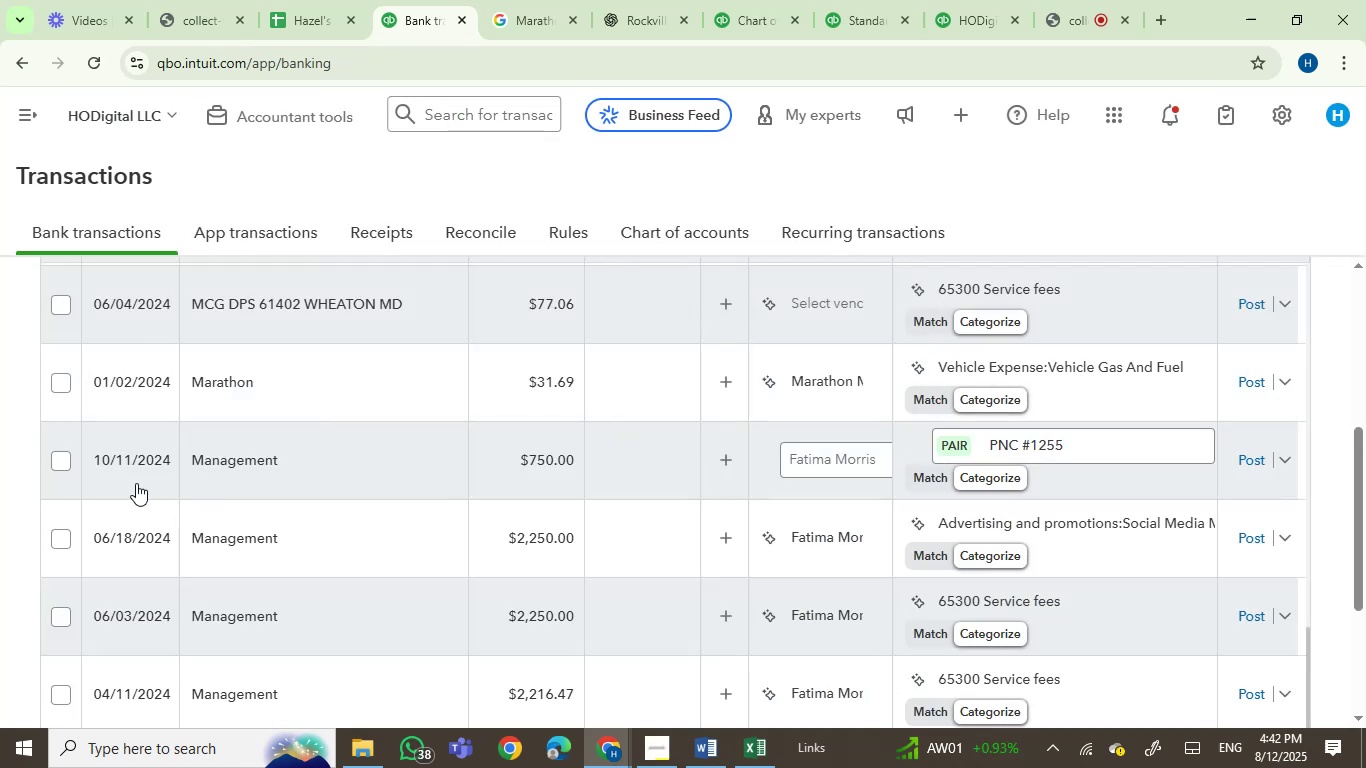 
mouse_move([247, 427])
 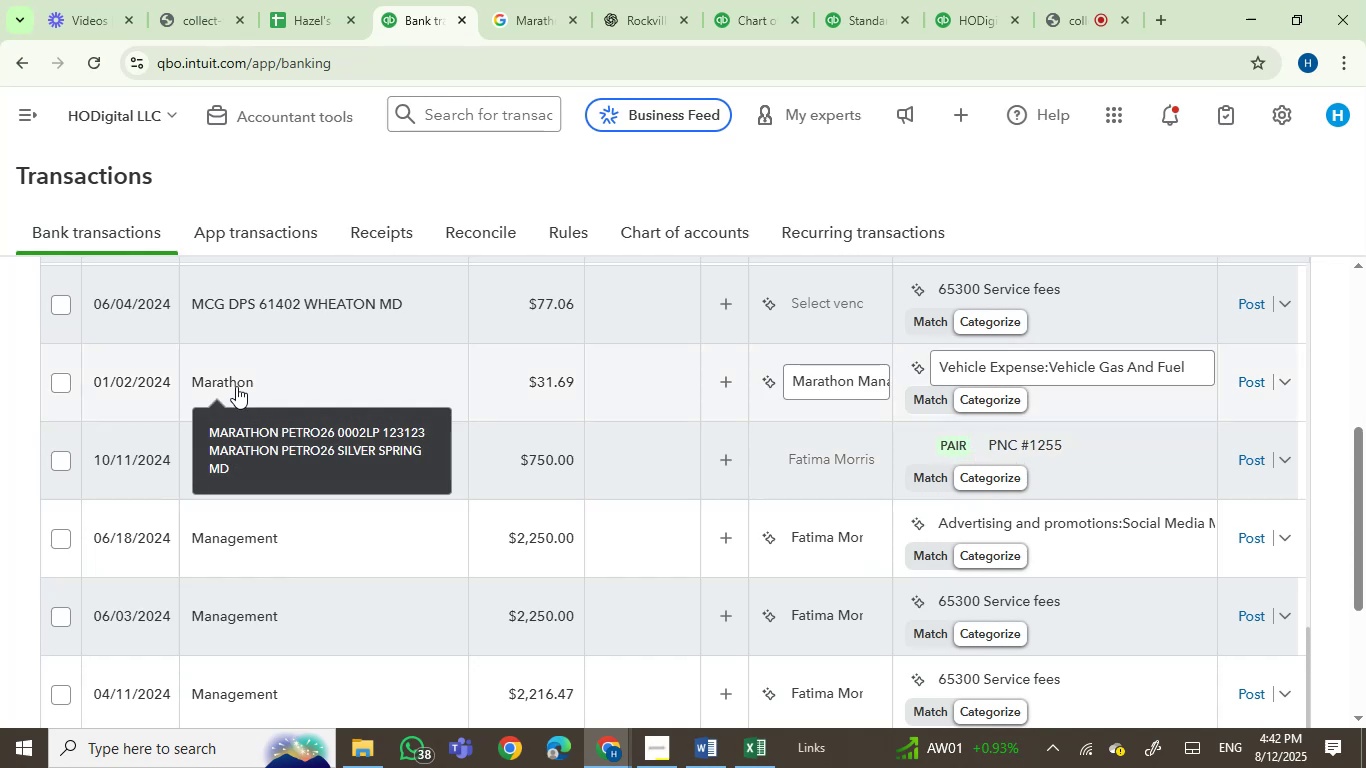 
left_click([236, 386])
 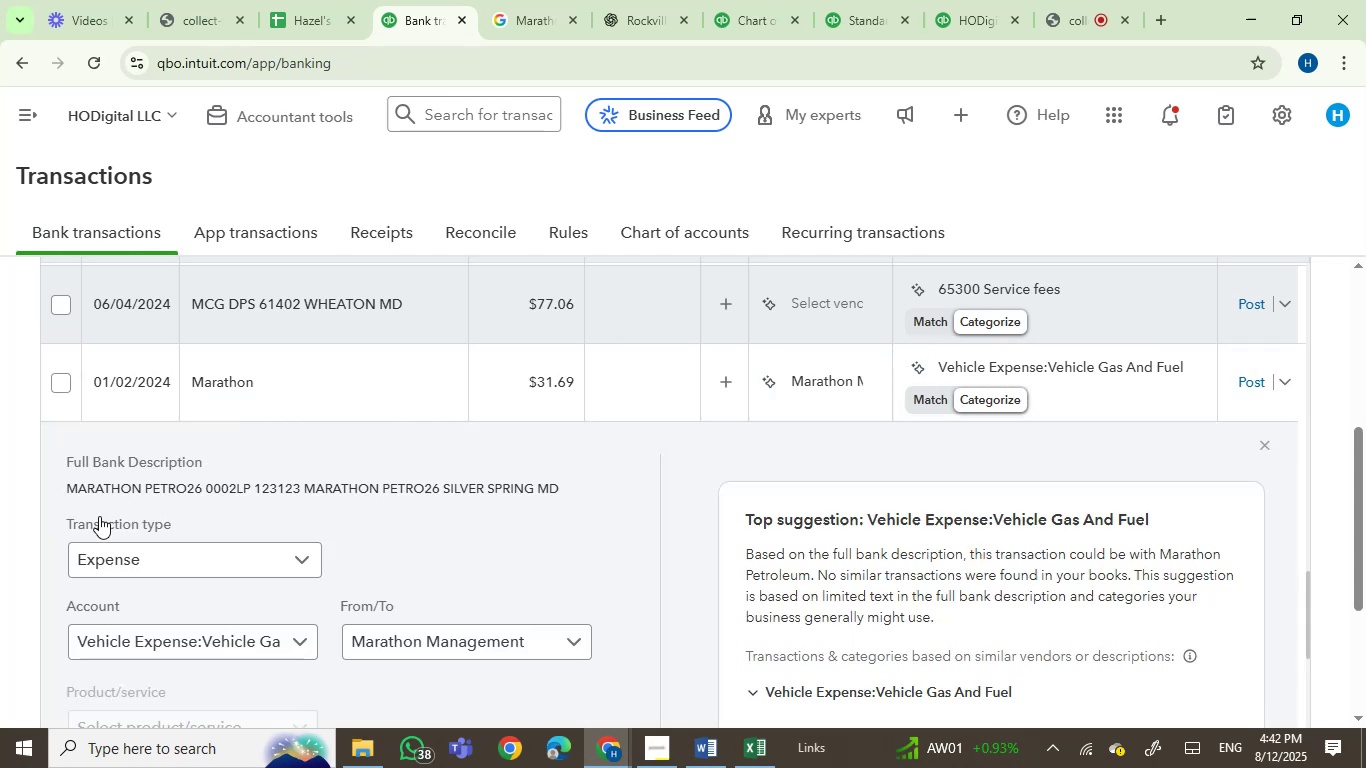 
left_click([115, 492])
 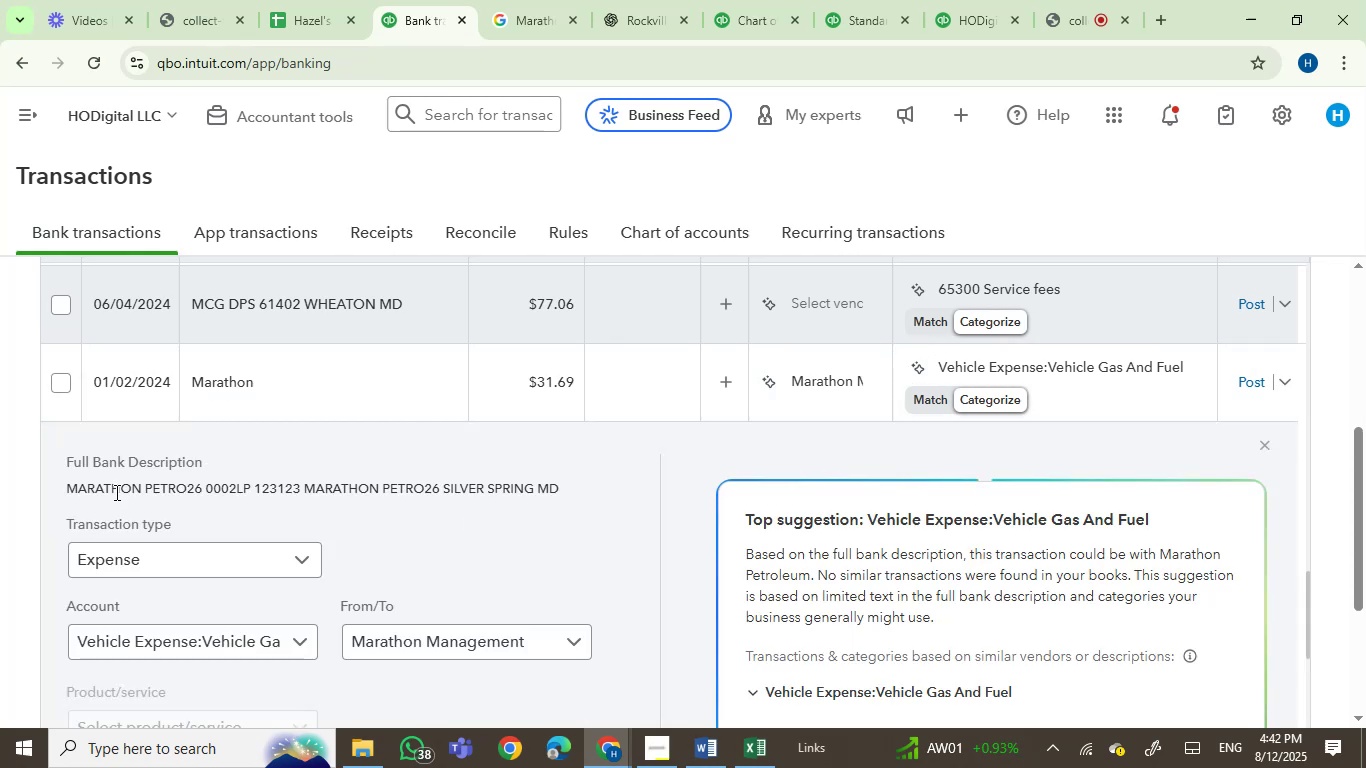 
left_click_drag(start_coordinate=[115, 492], to_coordinate=[148, 491])
 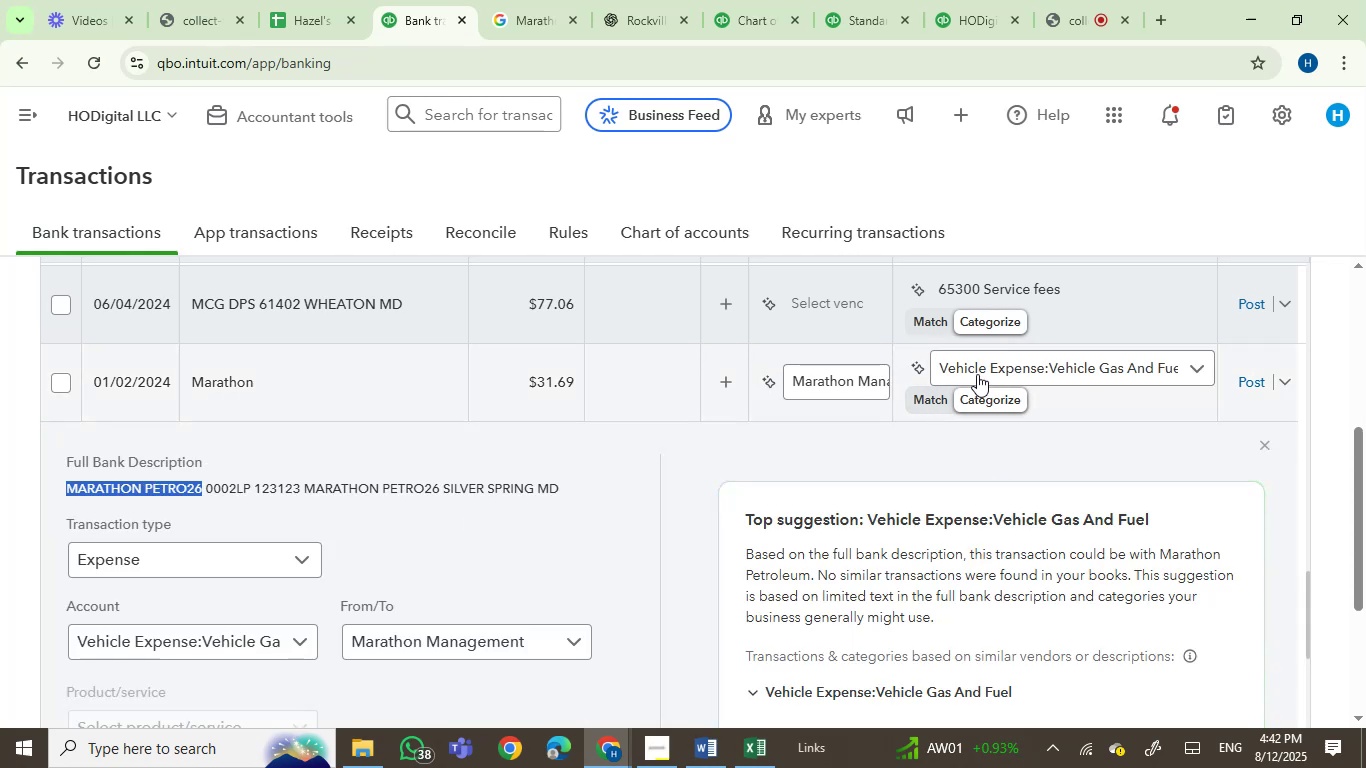 
left_click([868, 377])
 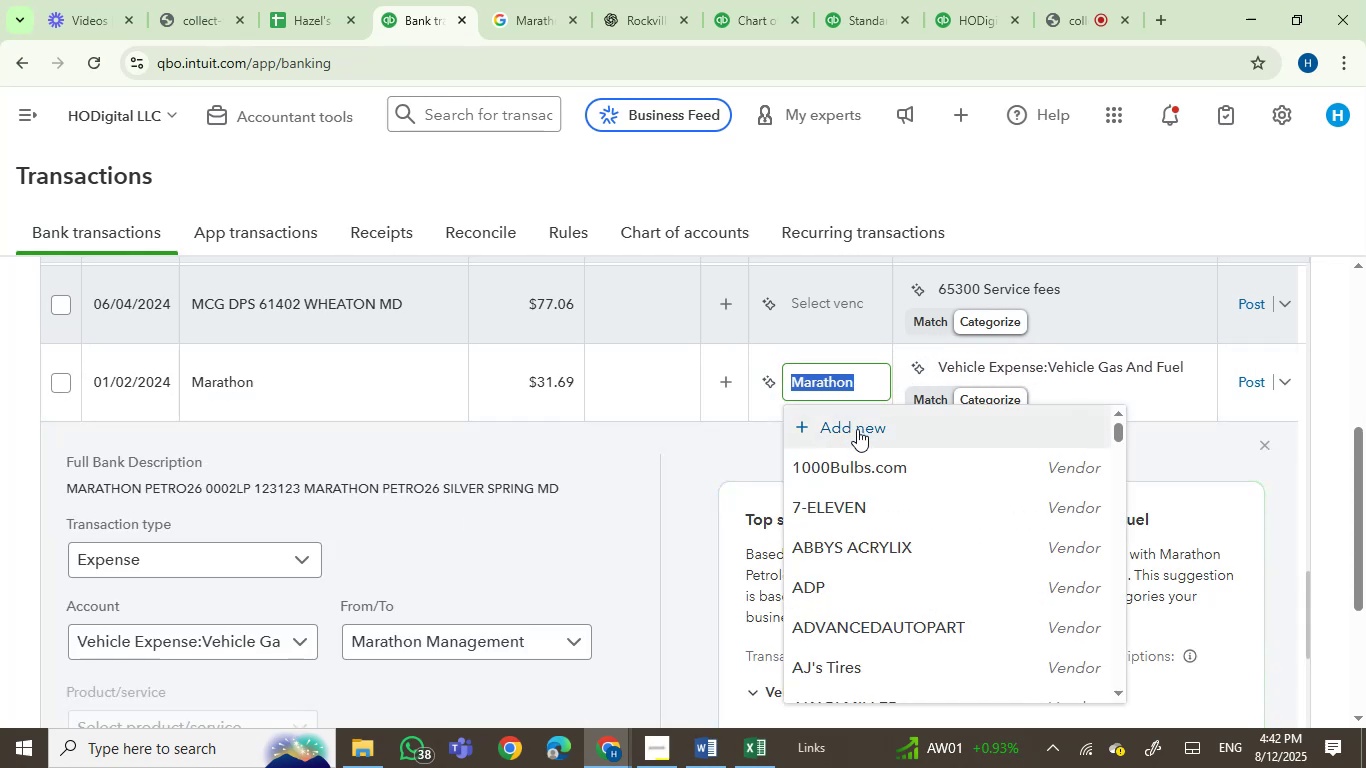 
type(mara)
 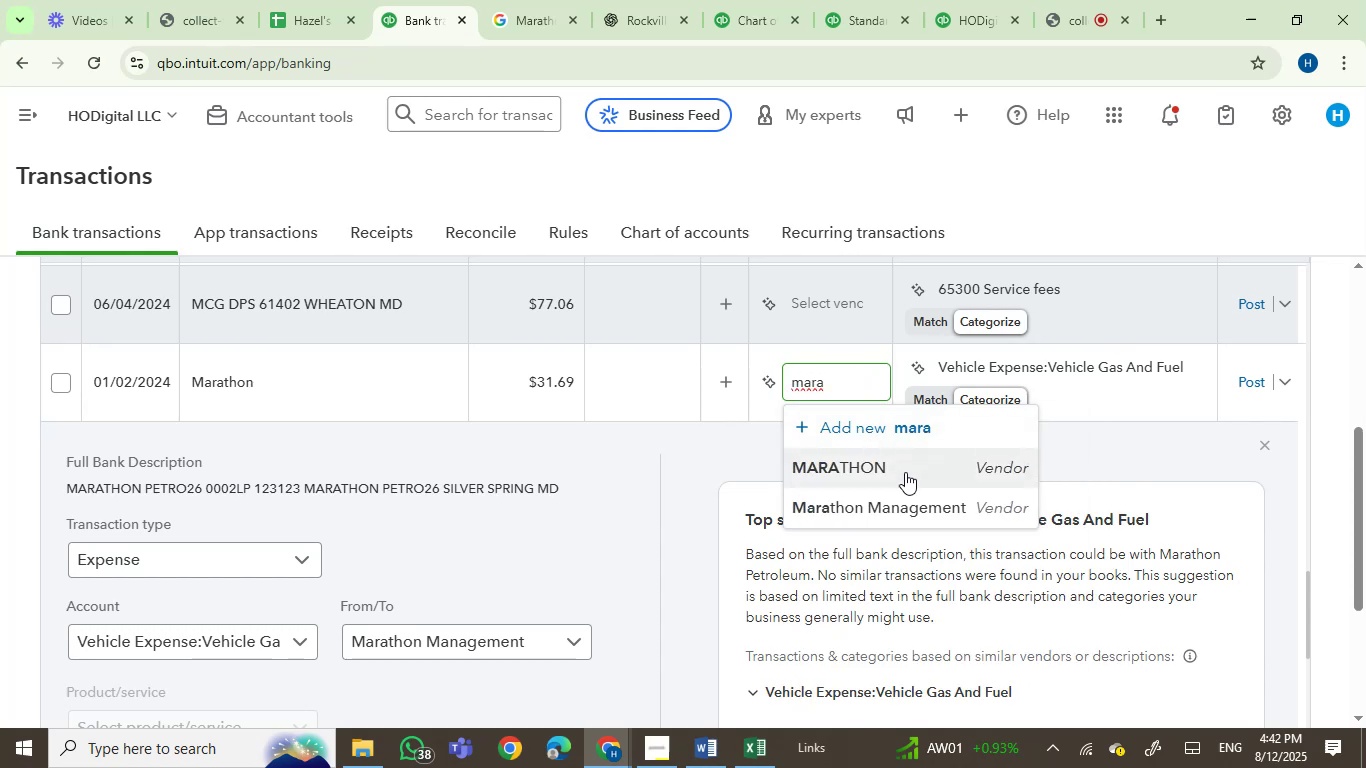 
left_click([905, 467])
 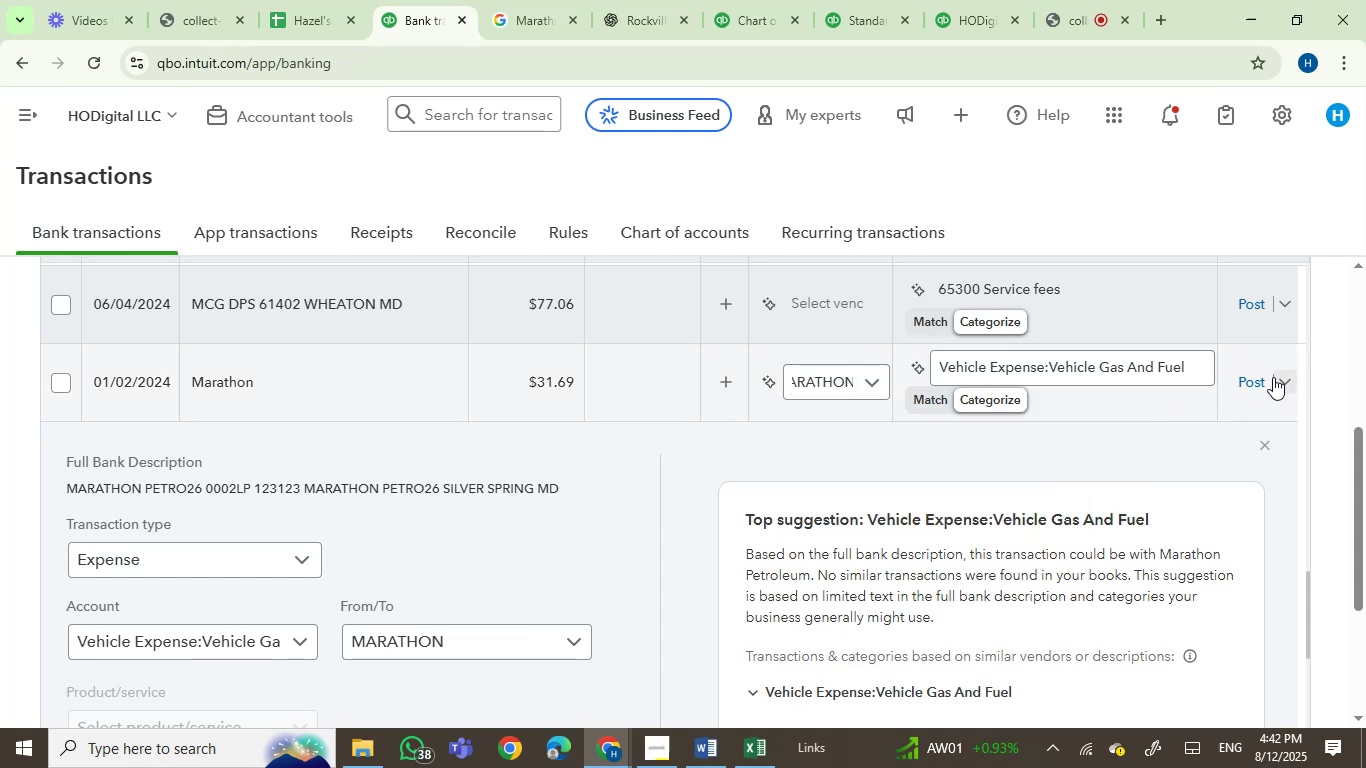 
left_click([1254, 377])
 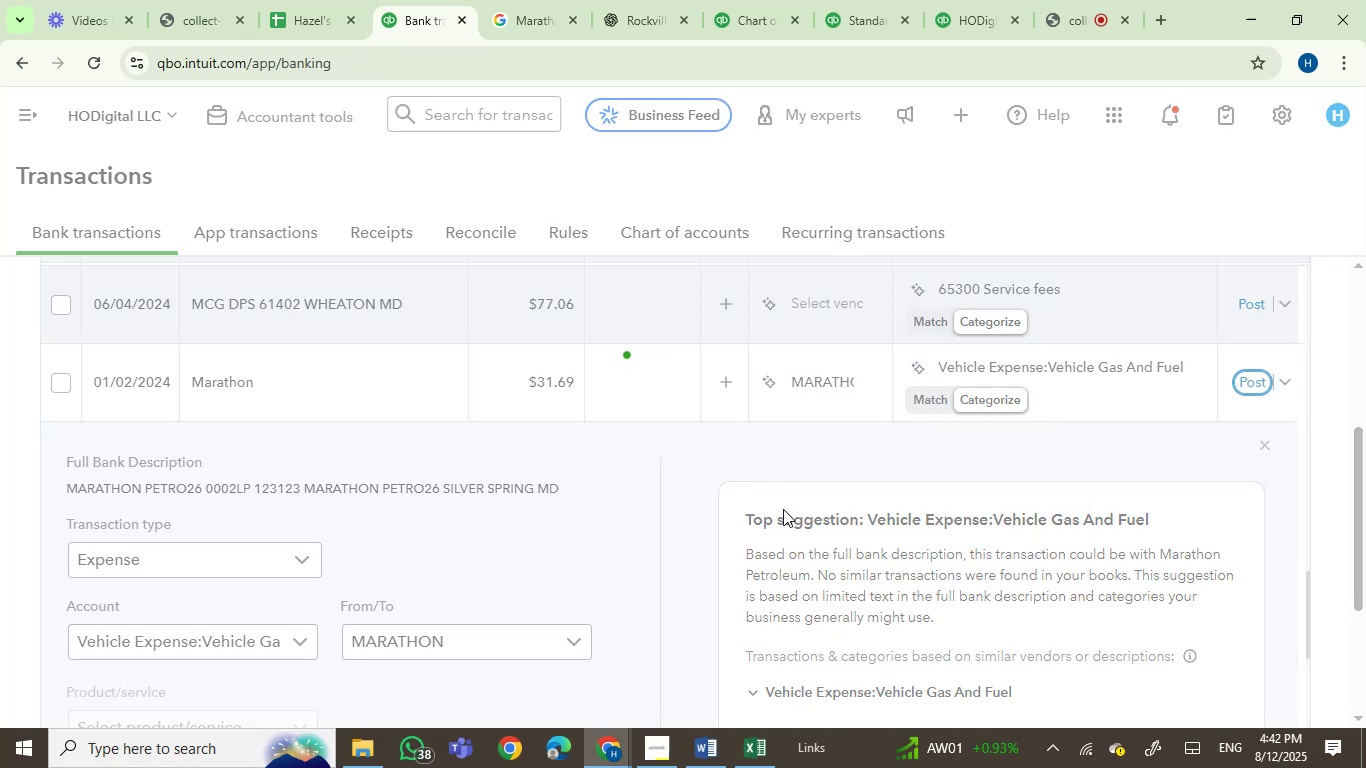 
wait(5.22)
 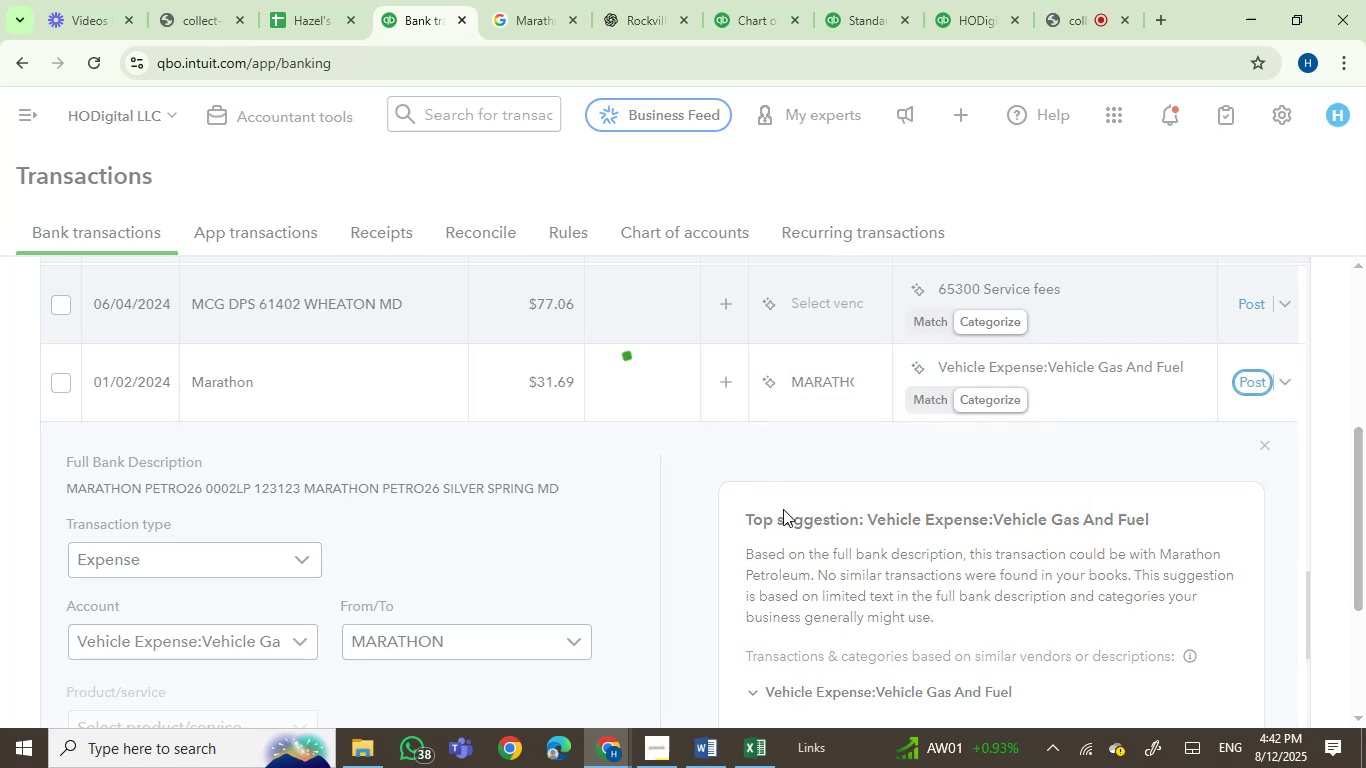 
mouse_move([226, 382])
 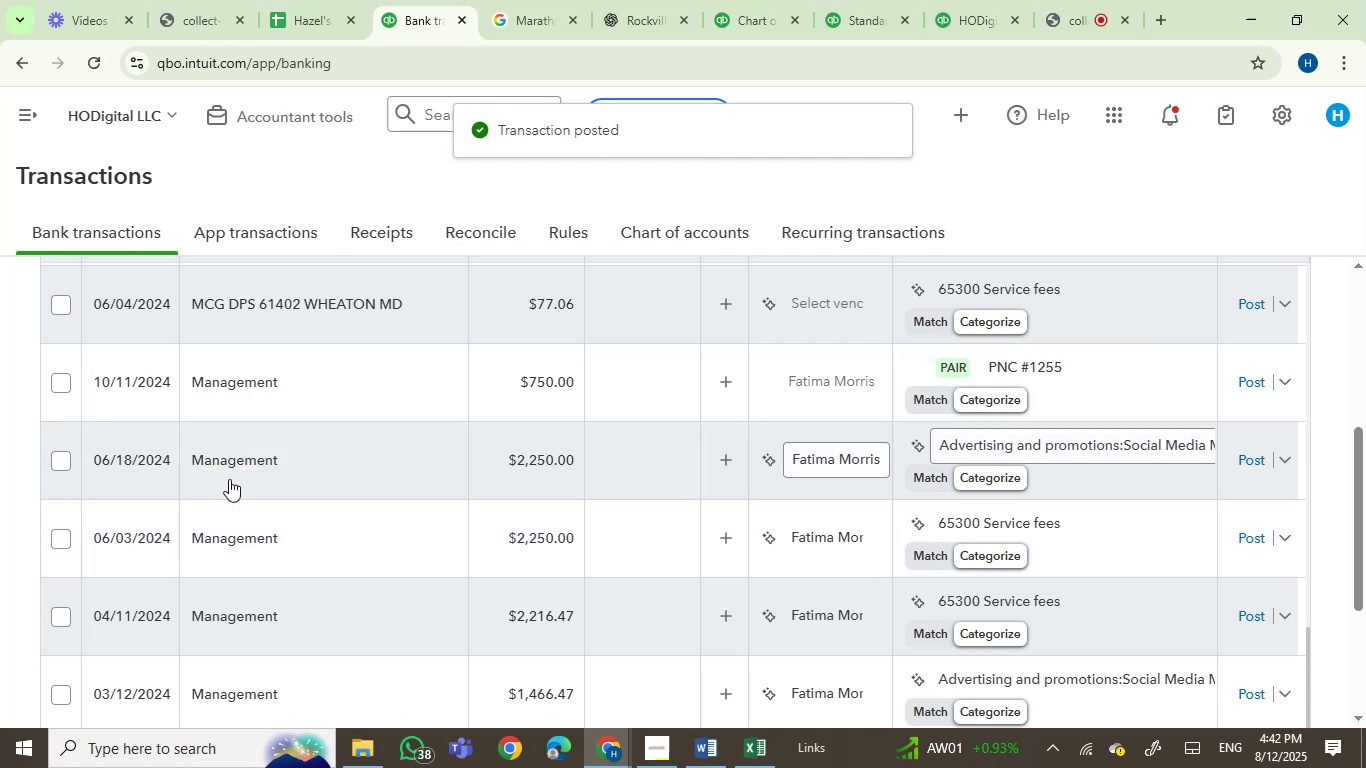 
mouse_move([263, 457])
 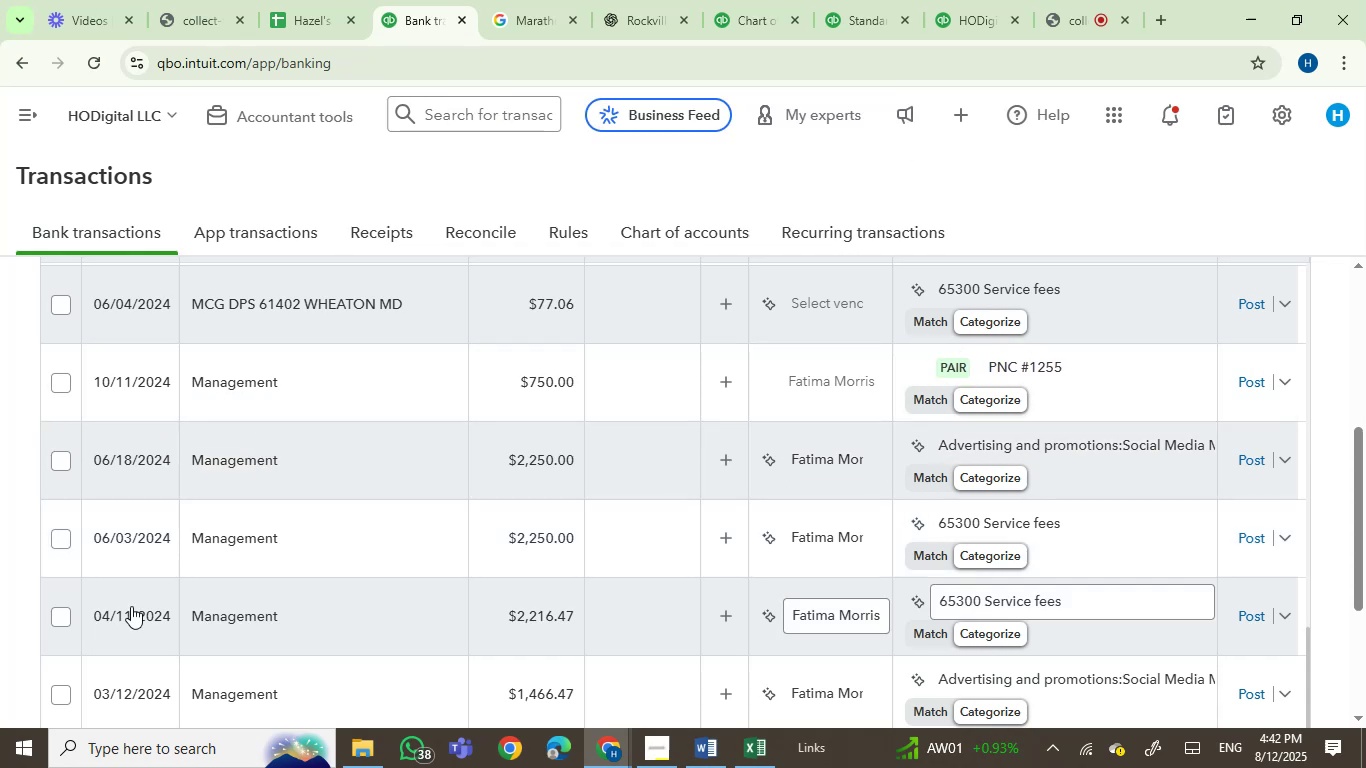 
mouse_move([271, 502])
 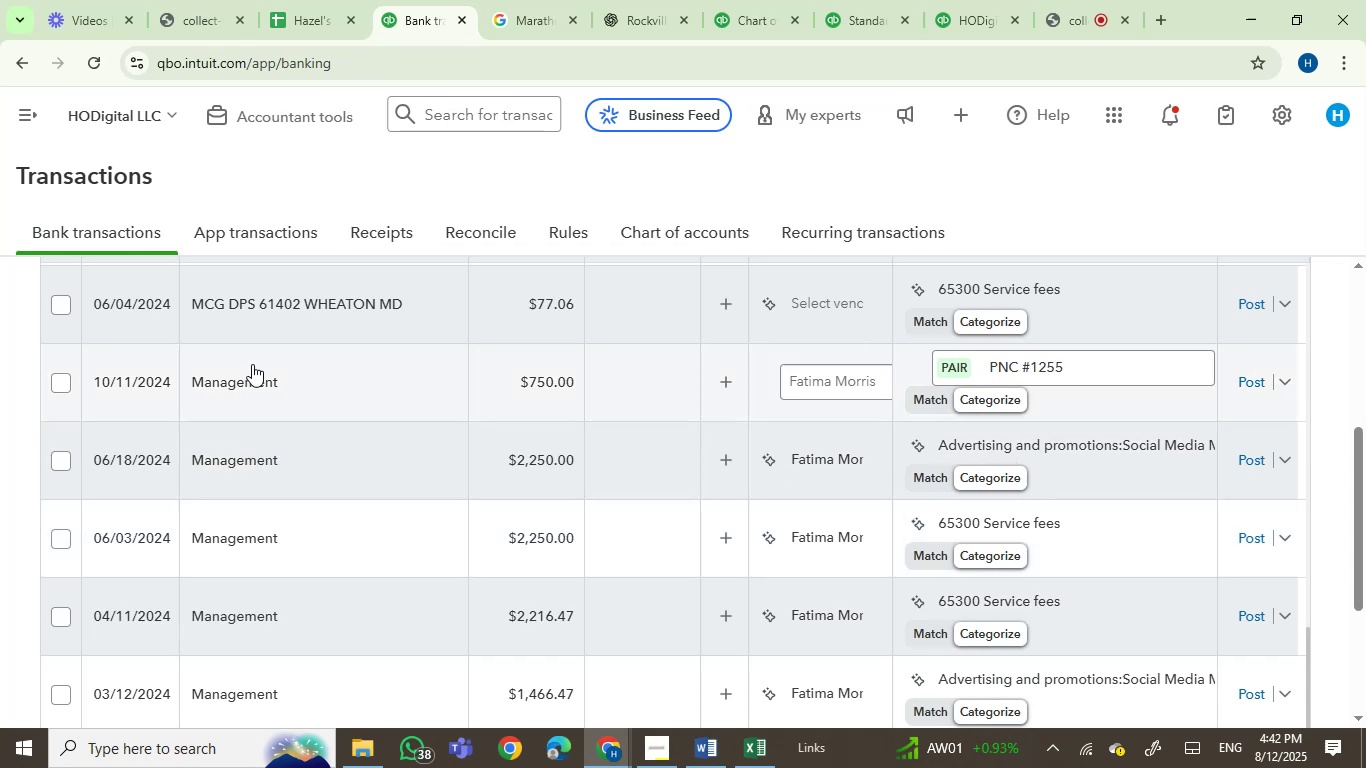 
left_click([252, 365])
 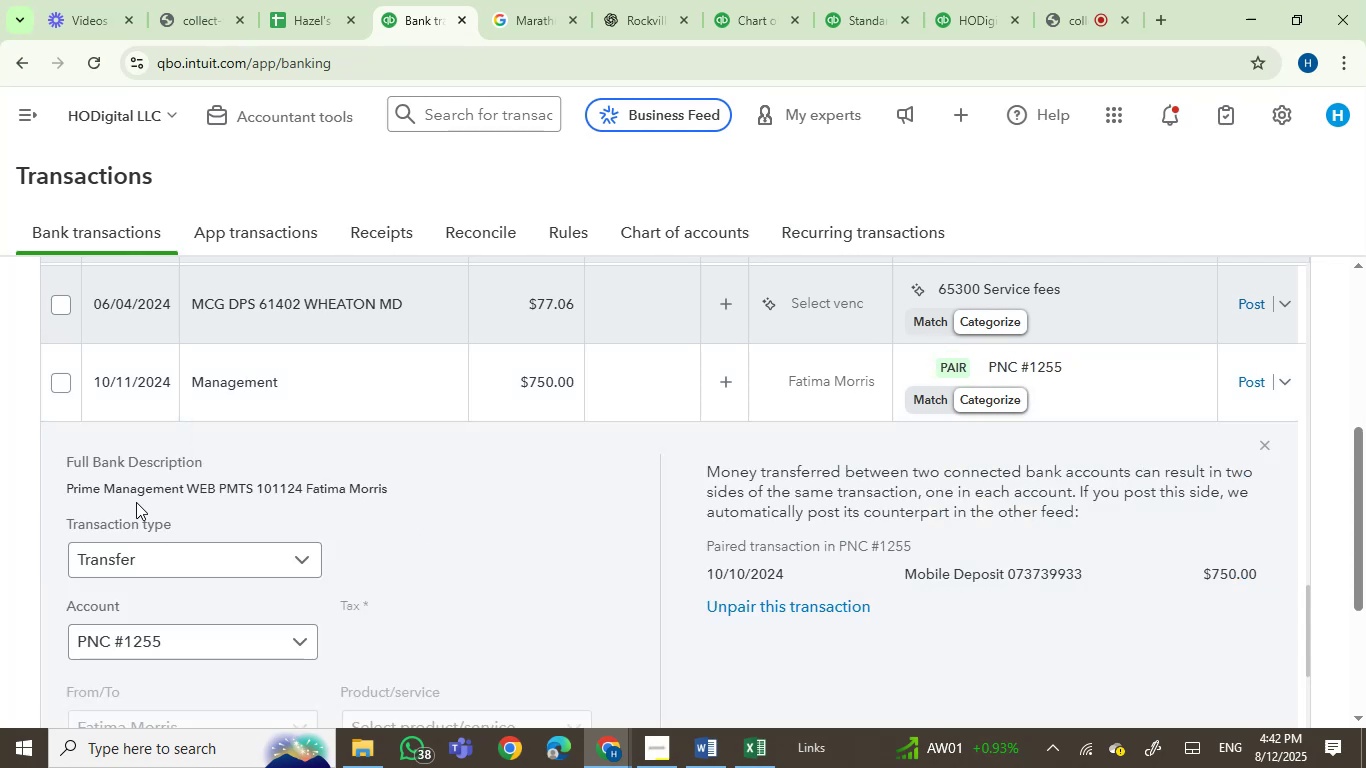 
left_click([88, 486])
 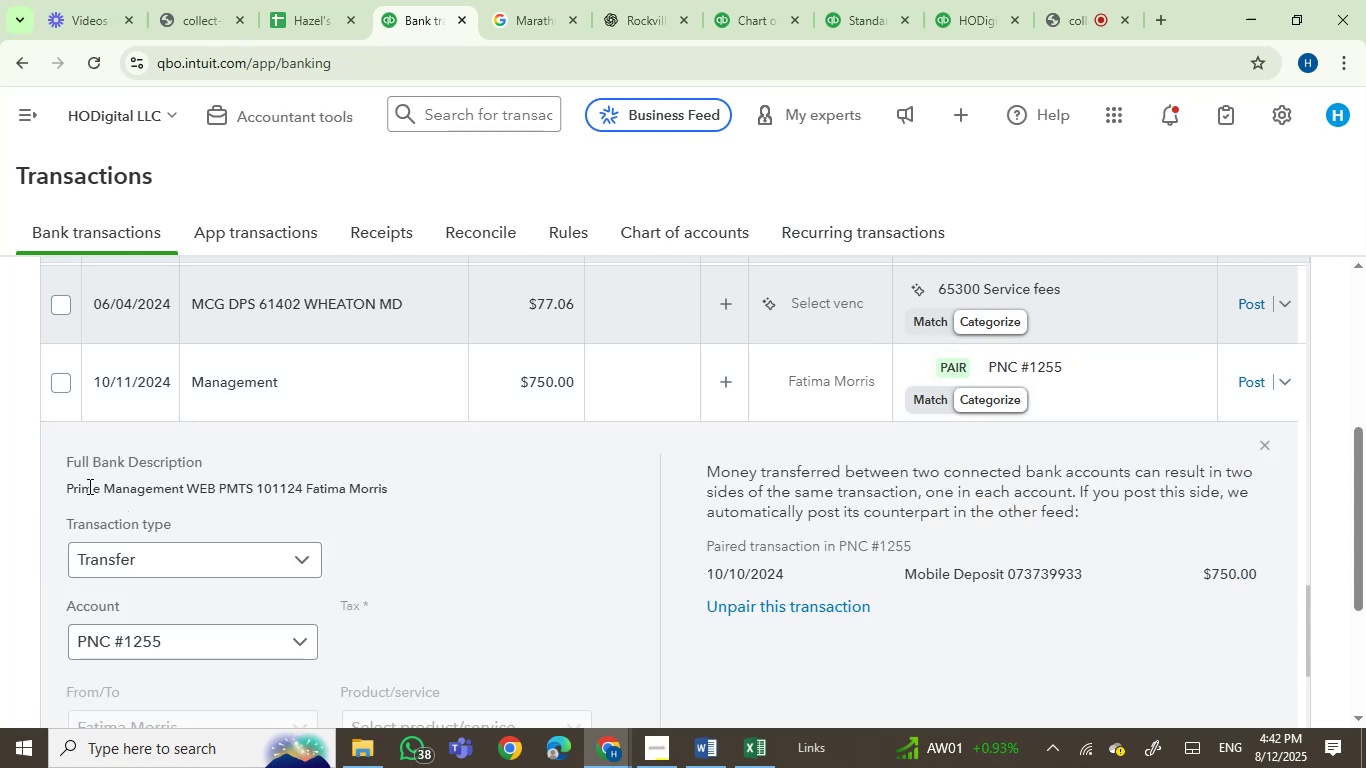 
left_click_drag(start_coordinate=[88, 486], to_coordinate=[156, 485])
 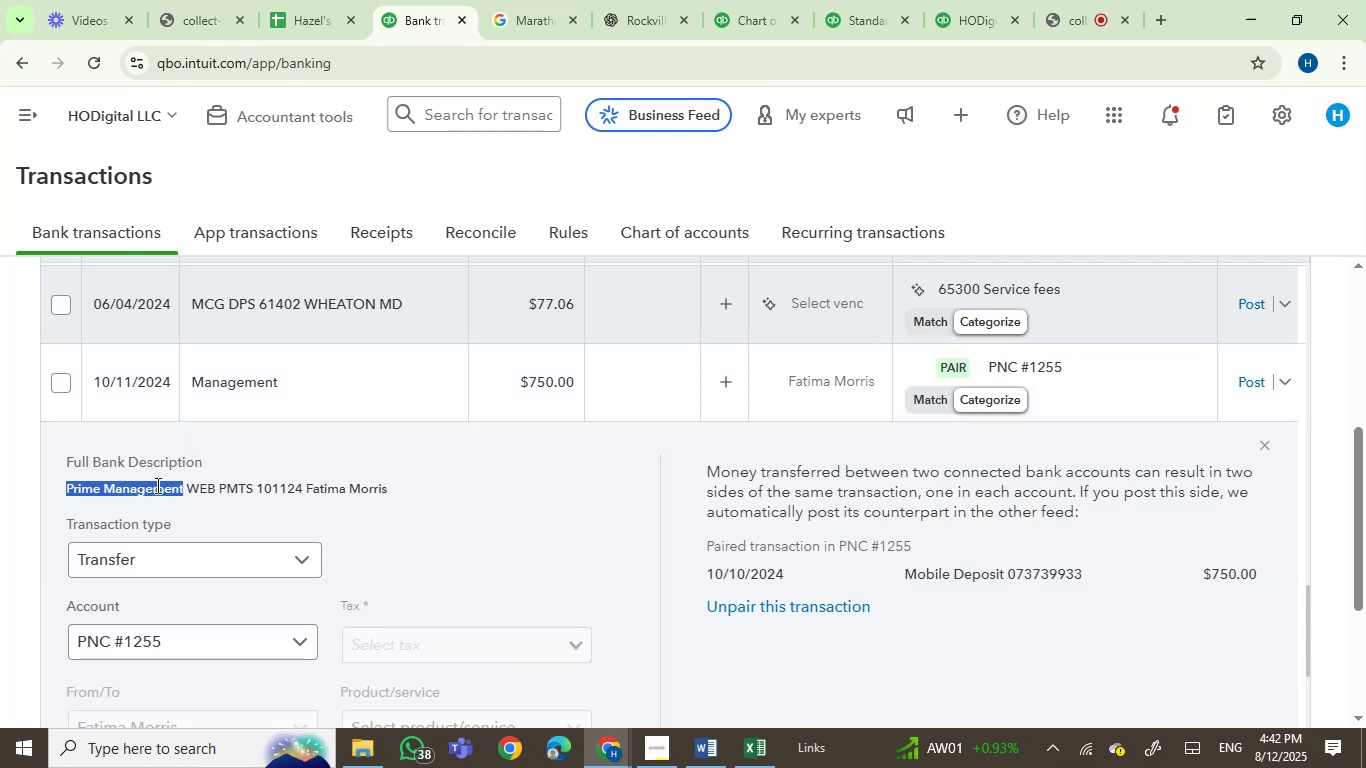 
key(Control+C)
 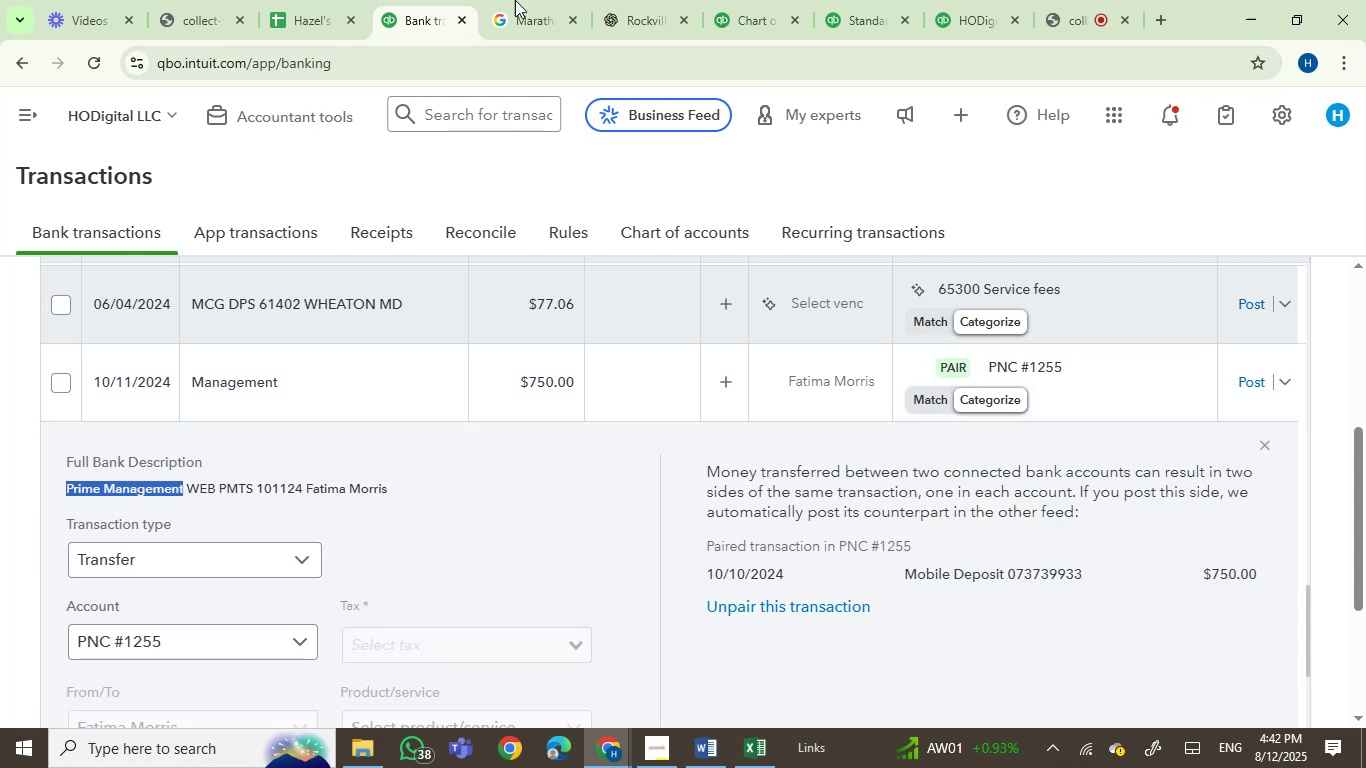 
left_click([549, 0])
 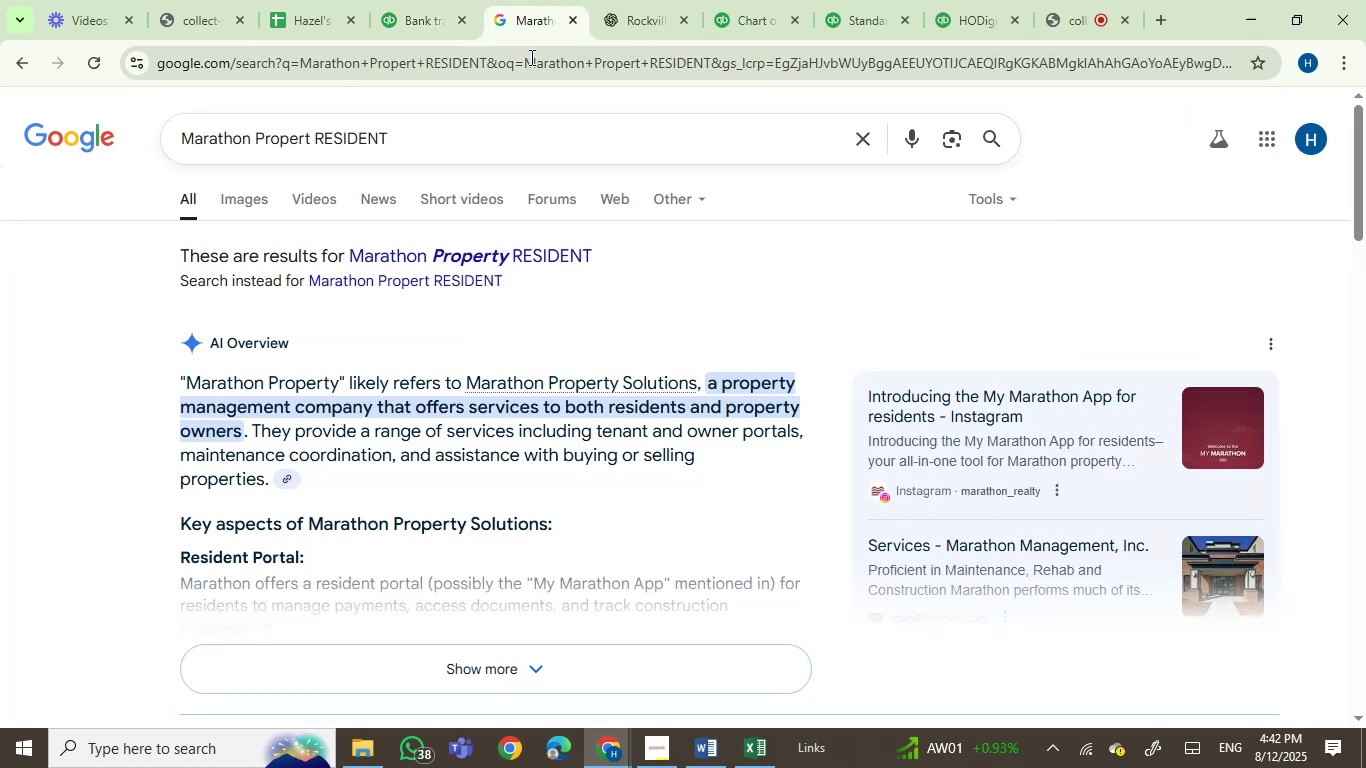 
double_click([530, 57])
 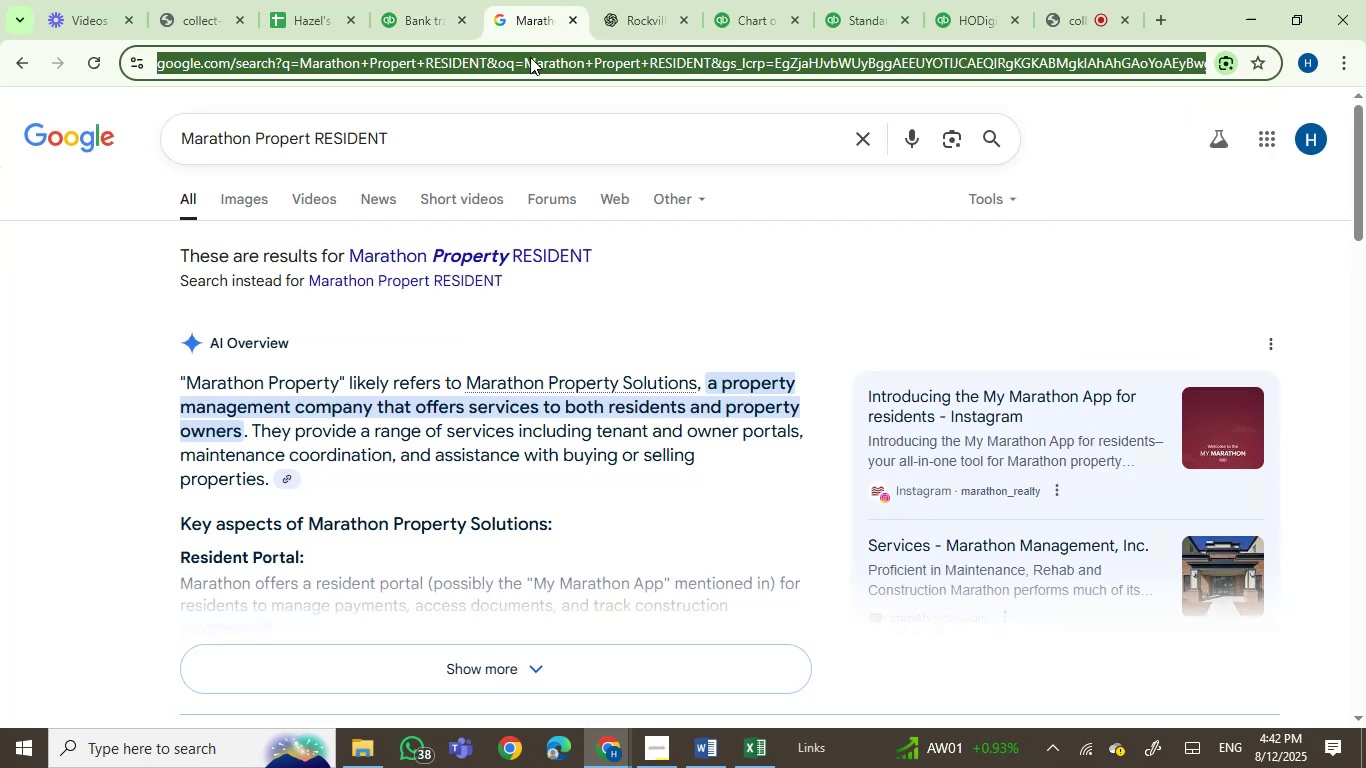 
key(Control+V)
 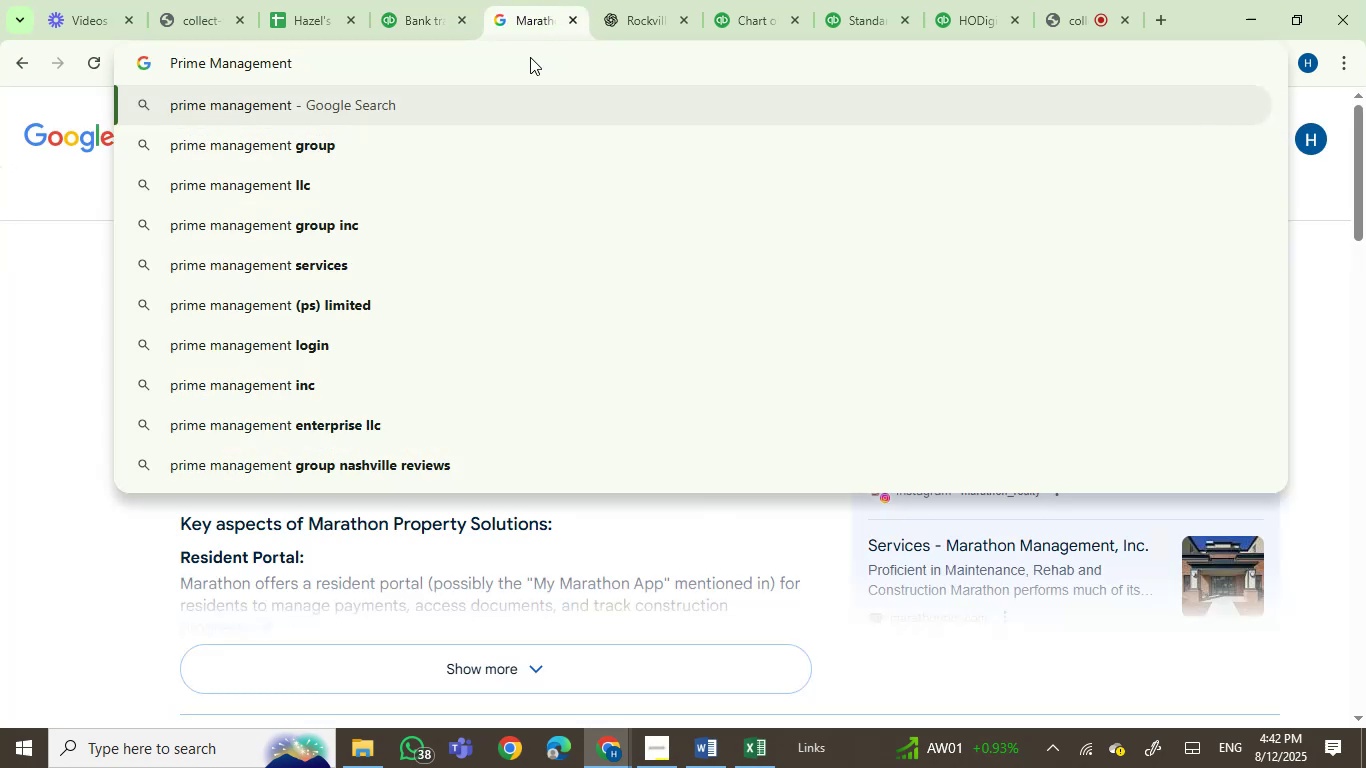 
key(Enter)
 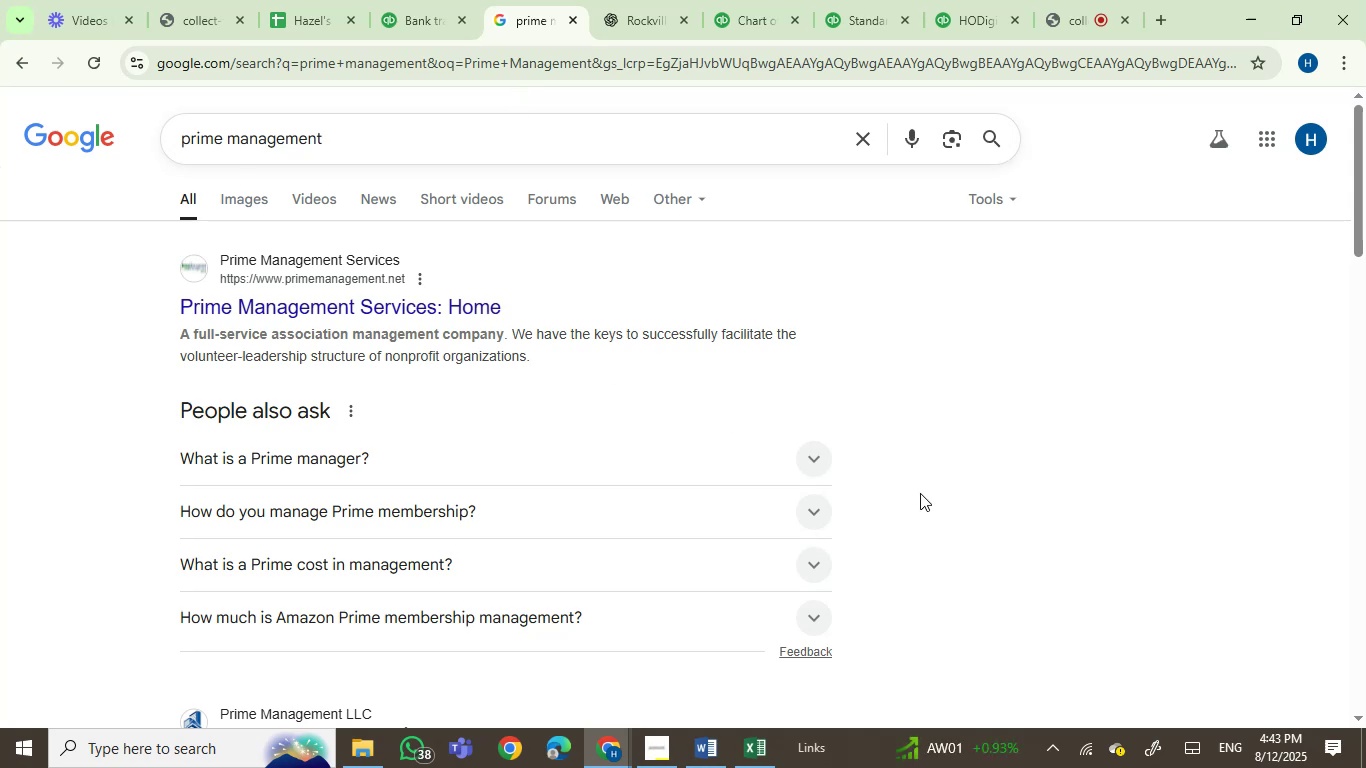 
wait(15.87)
 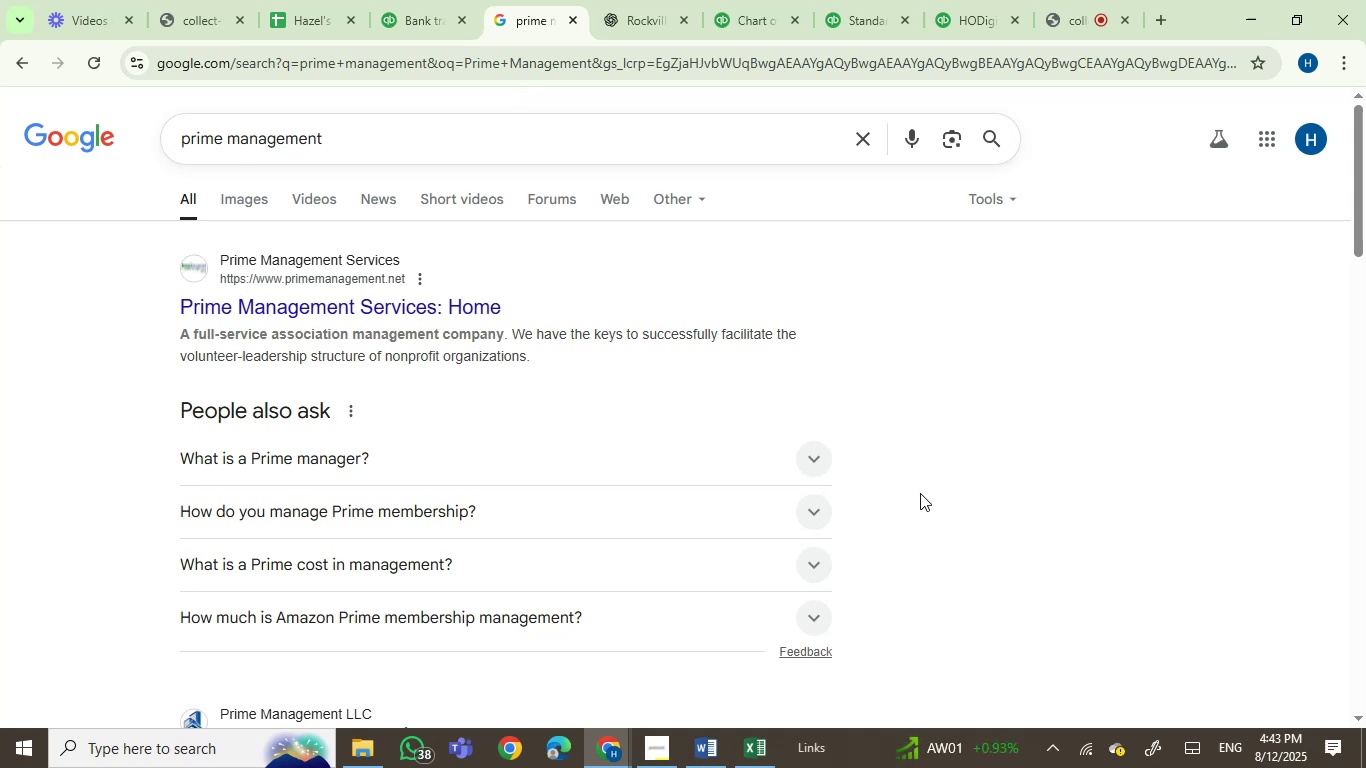 
scroll: coordinate [893, 508], scroll_direction: down, amount: 1.0
 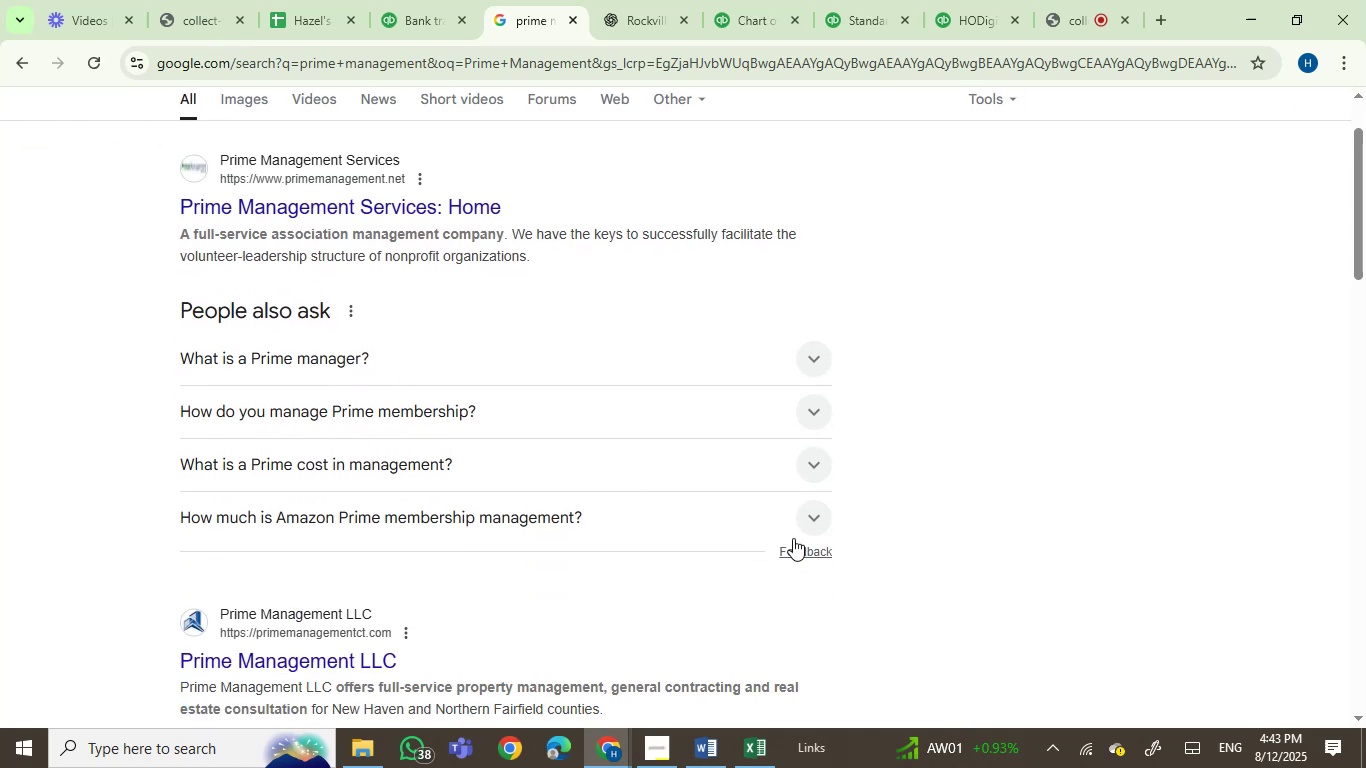 
wait(7.48)
 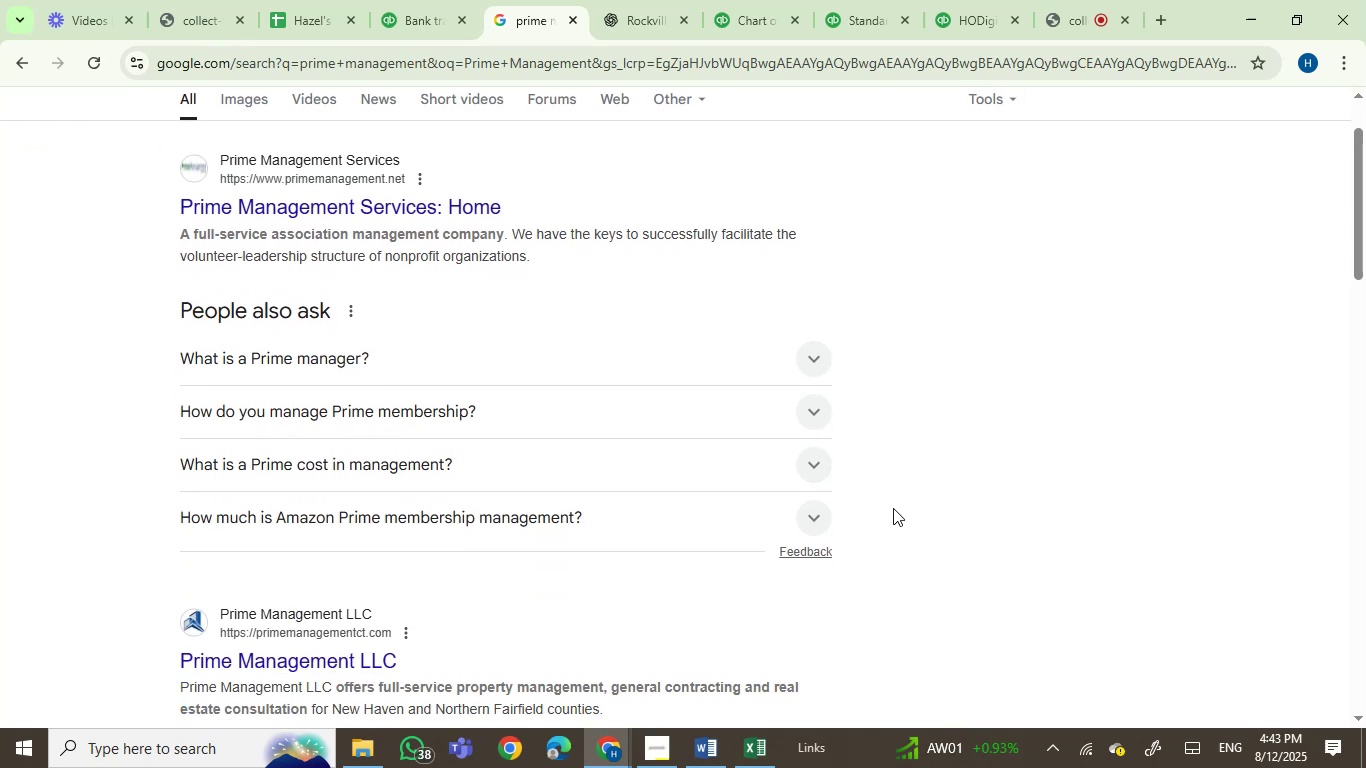 
left_click([562, 413])
 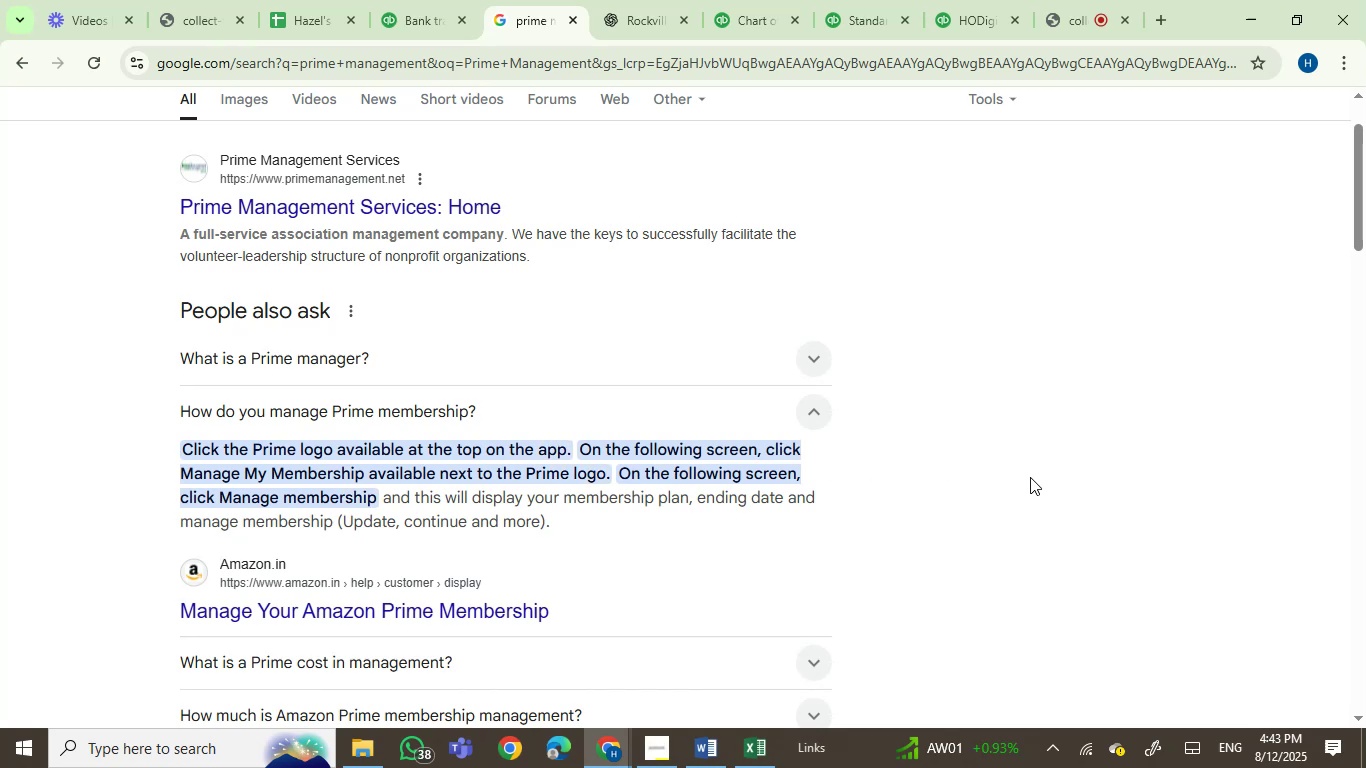 
wait(5.13)
 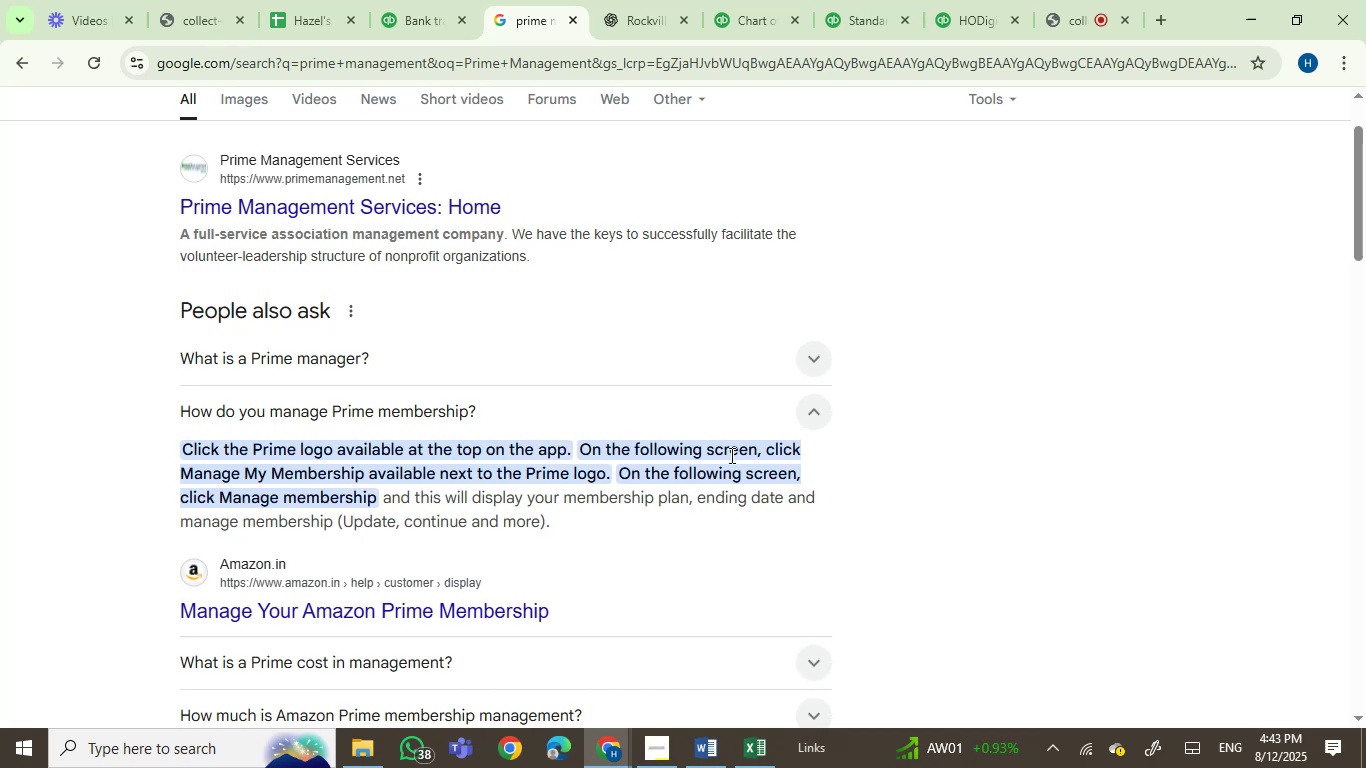 
left_click_drag(start_coordinate=[1365, 234], to_coordinate=[1365, 354])
 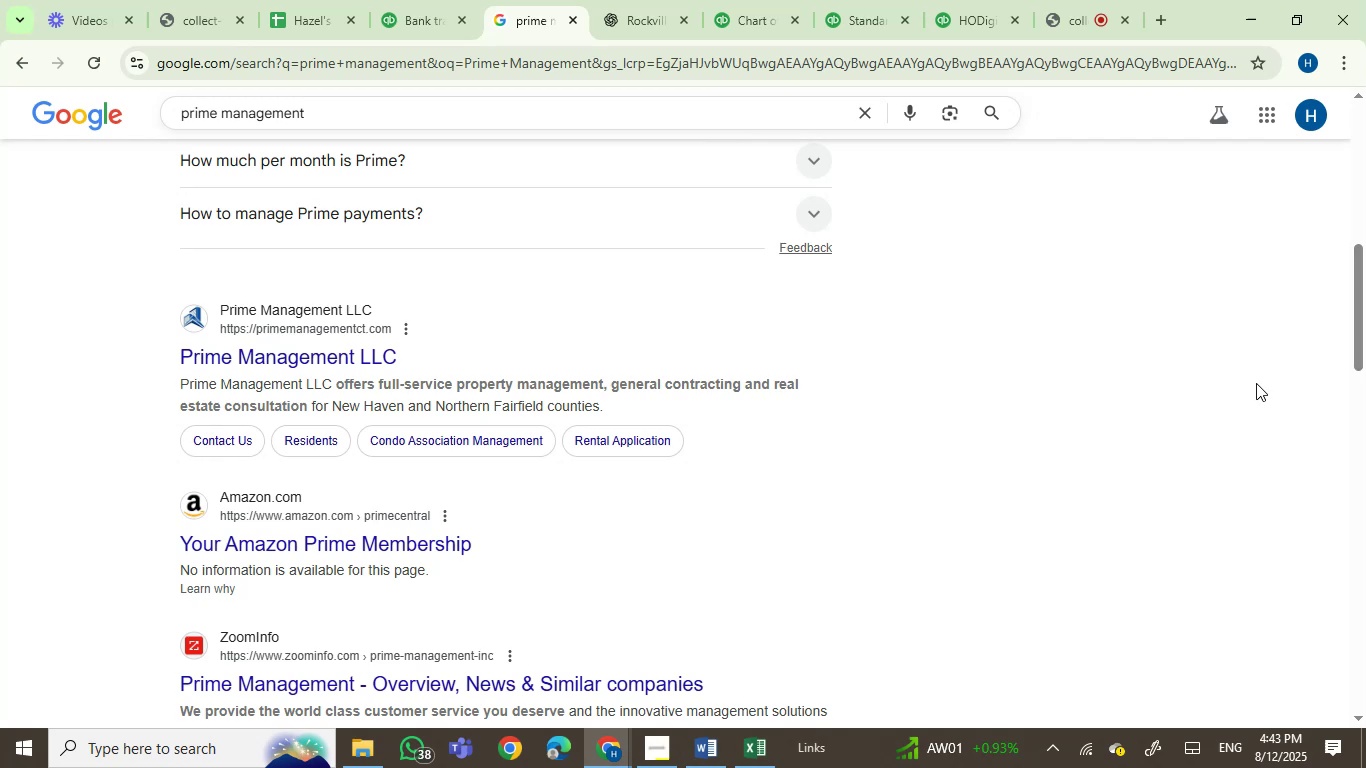 
wait(12.21)
 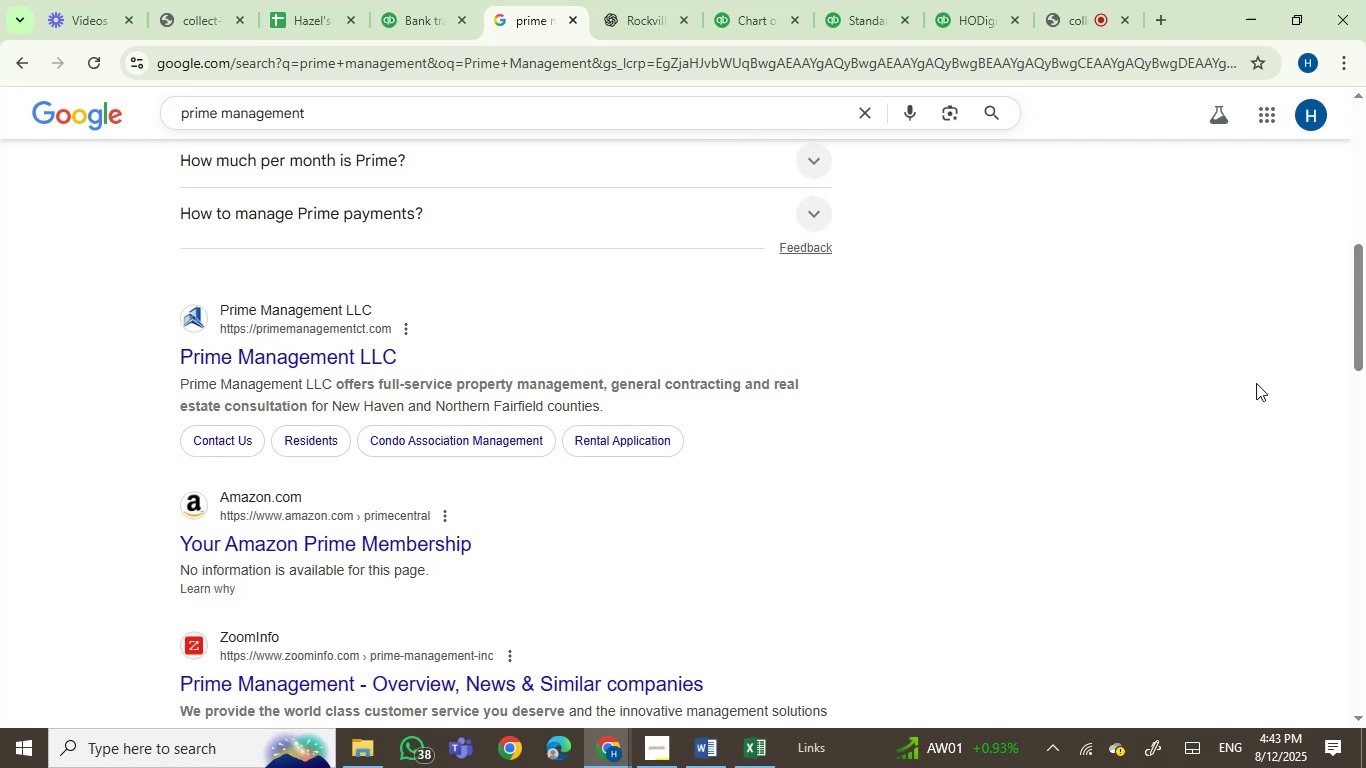 
left_click_drag(start_coordinate=[1358, 294], to_coordinate=[1361, 361])
 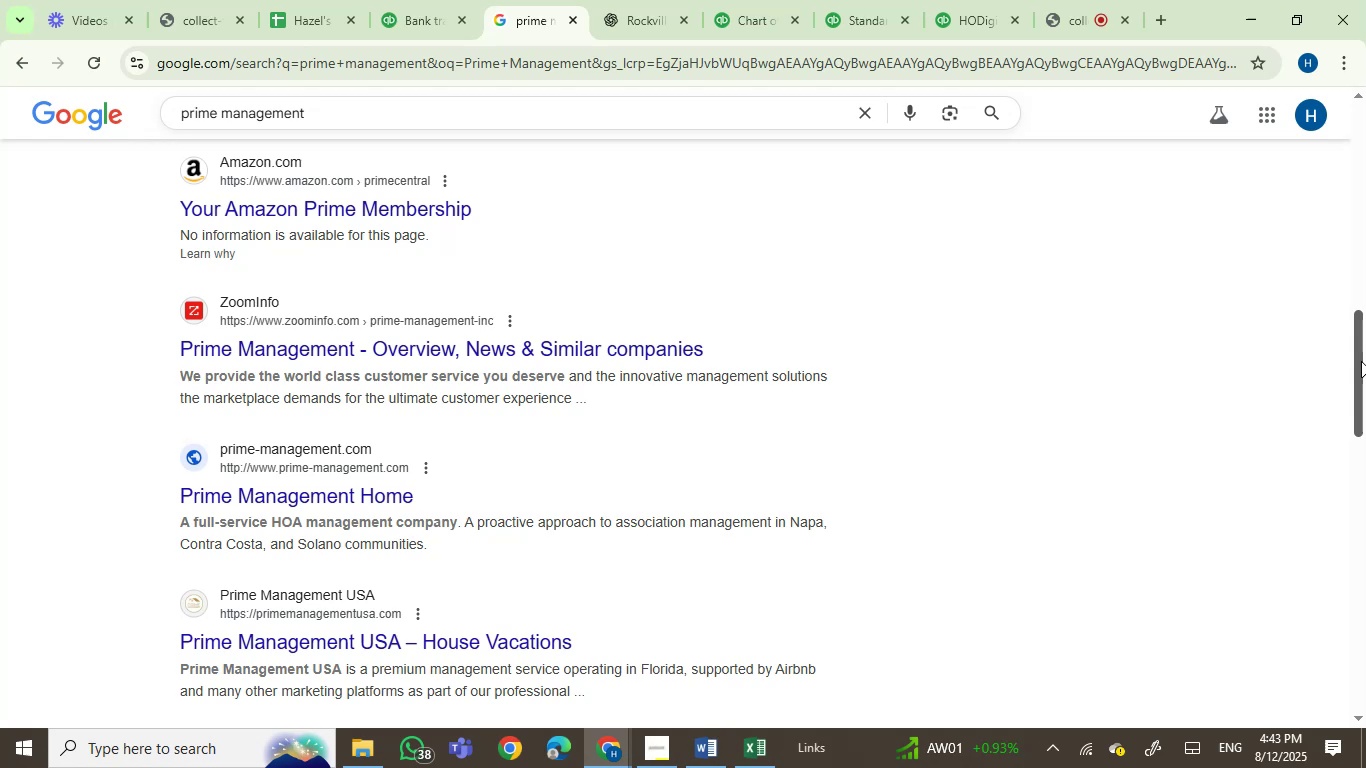 
wait(9.11)
 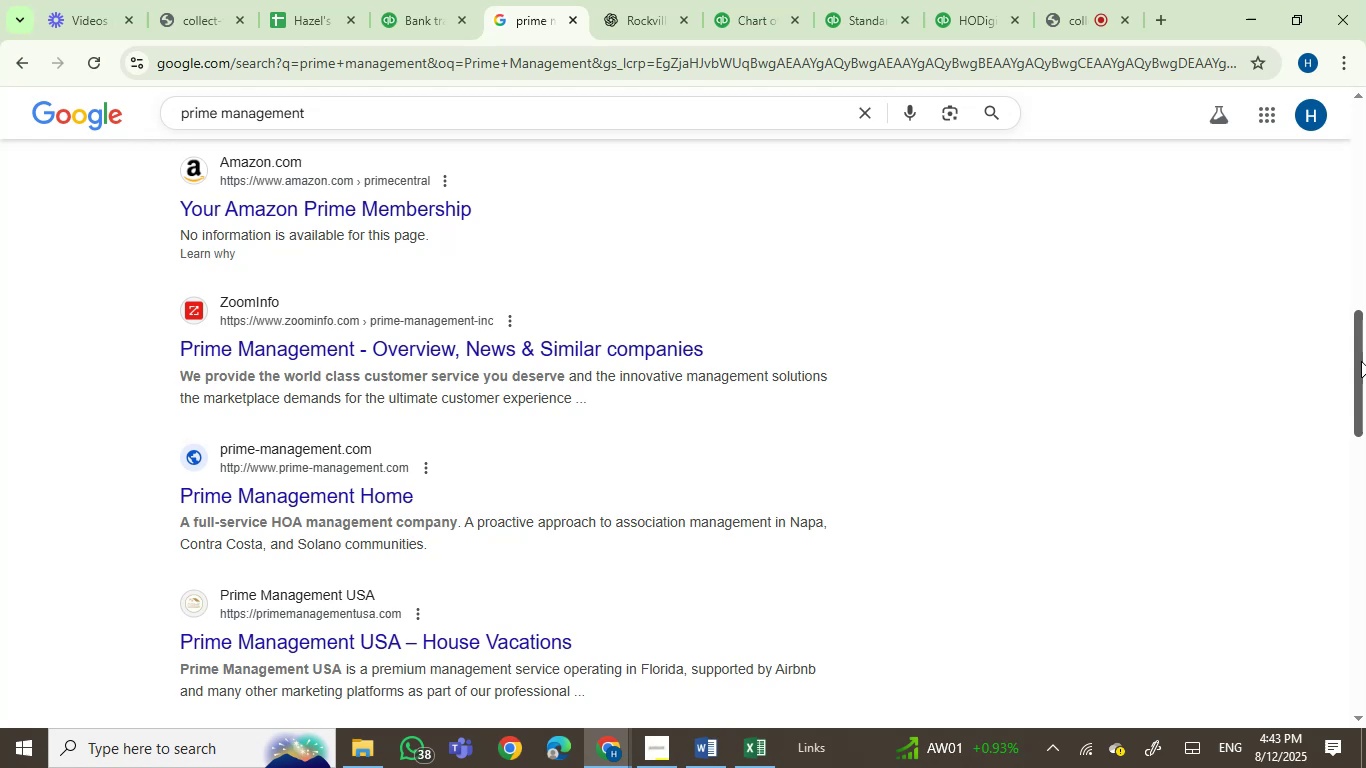 
left_click([618, 0])
 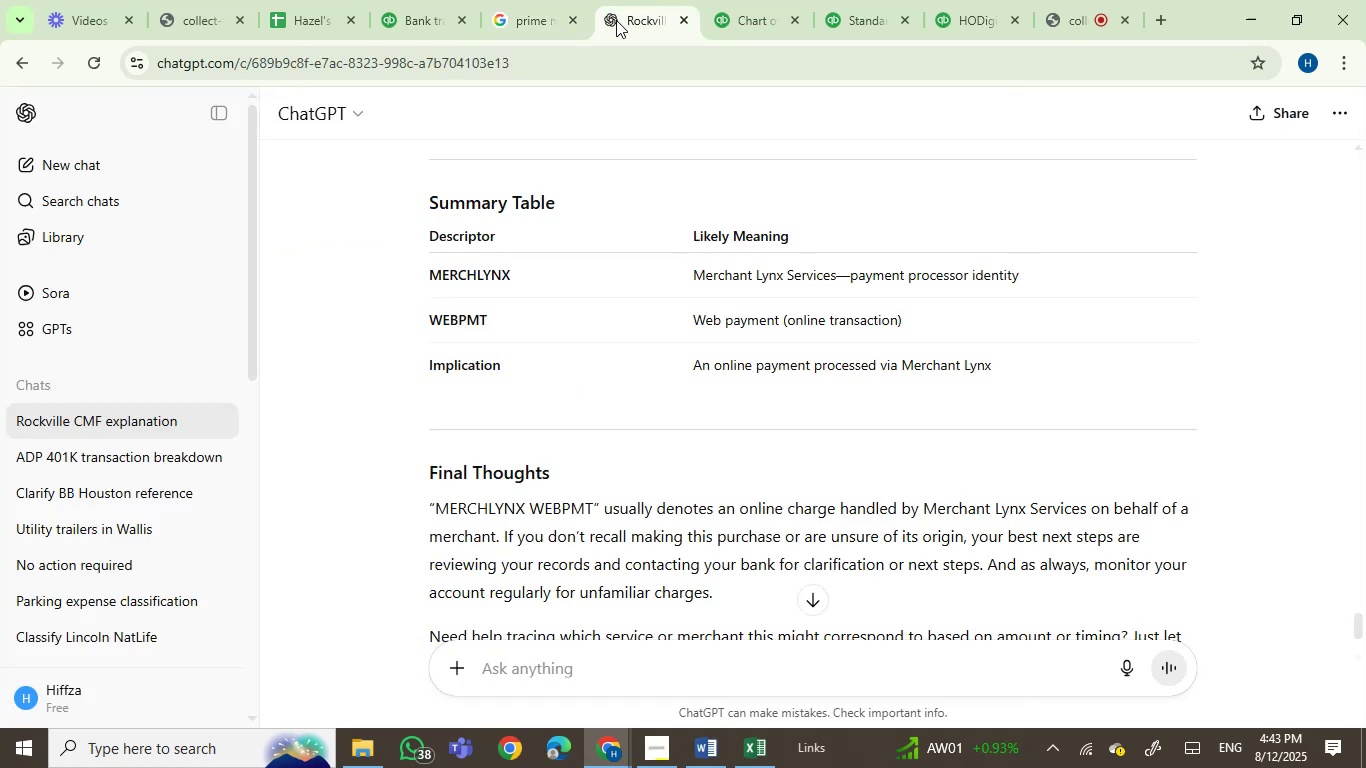 
key(Control+V)
 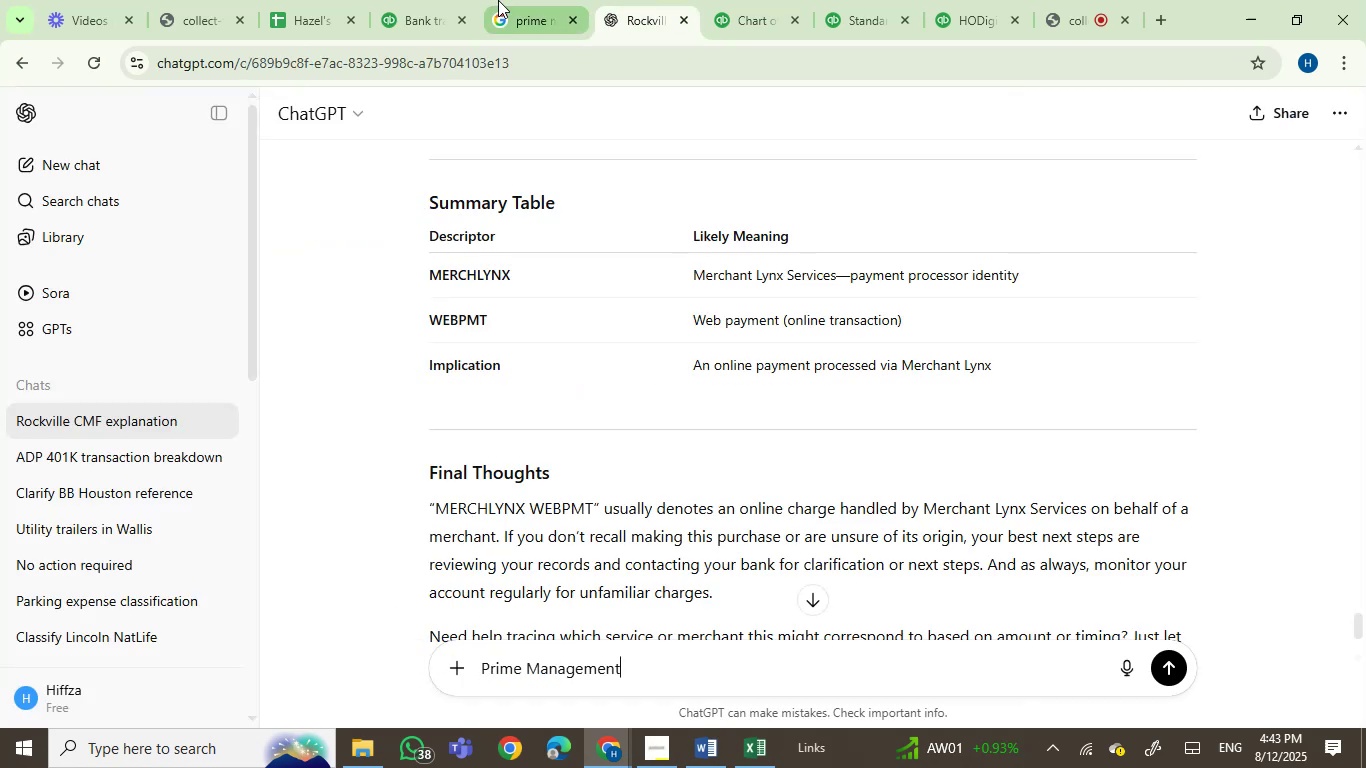 
left_click([416, 0])
 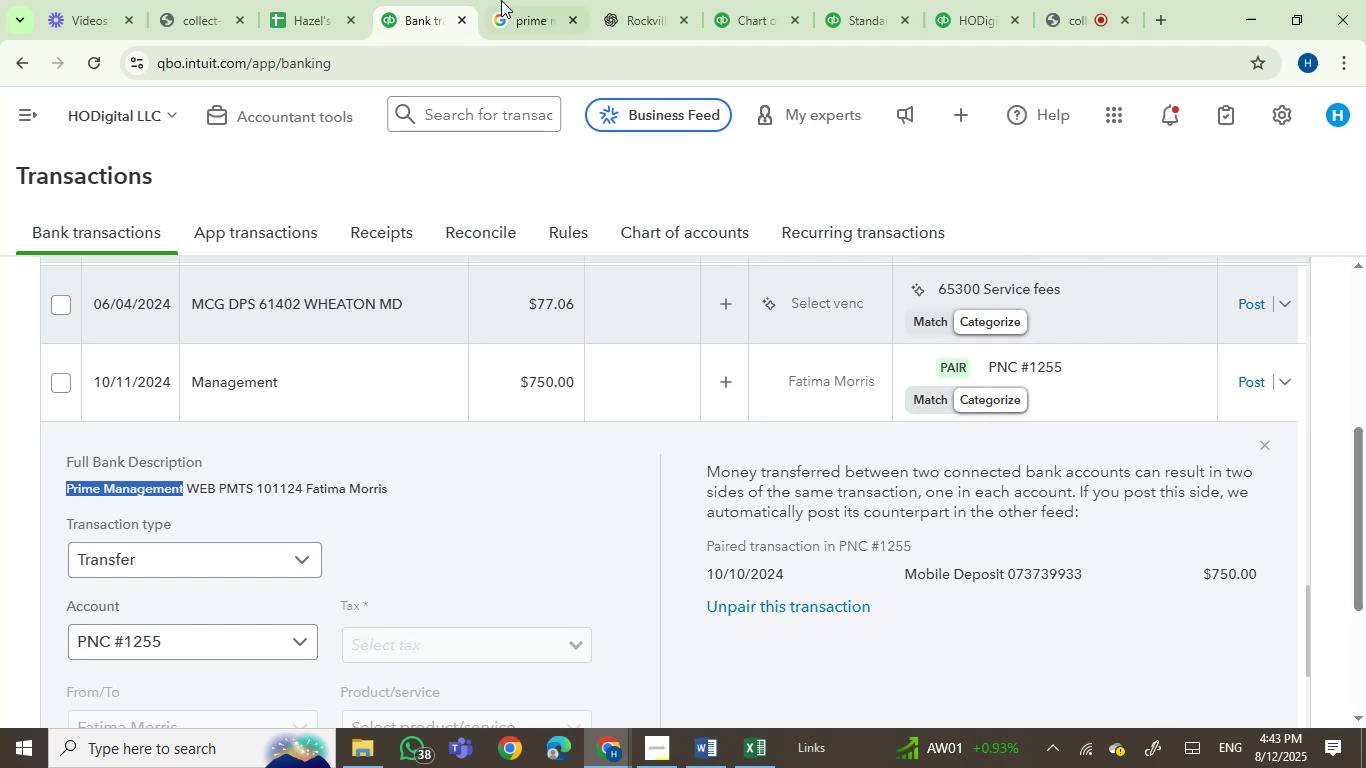 
key(Enter)
 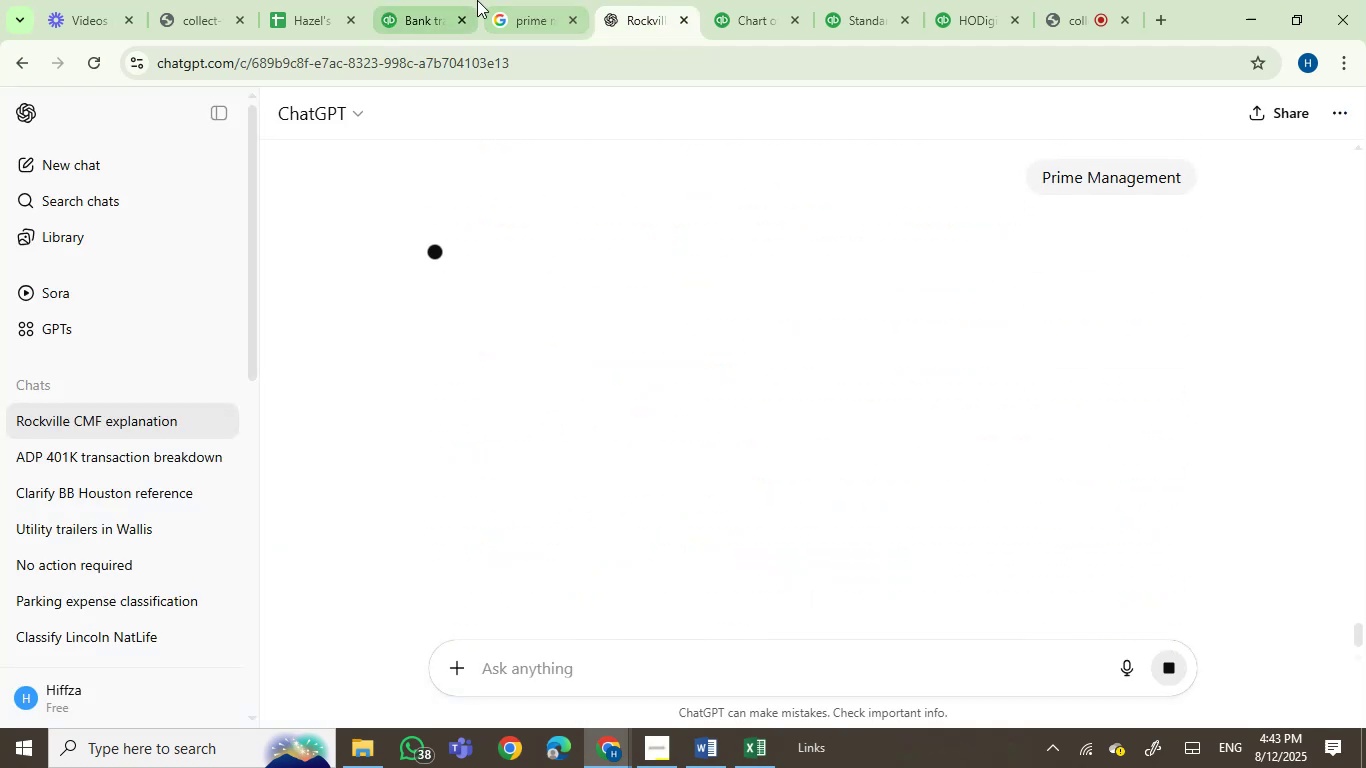 
left_click([517, 0])
 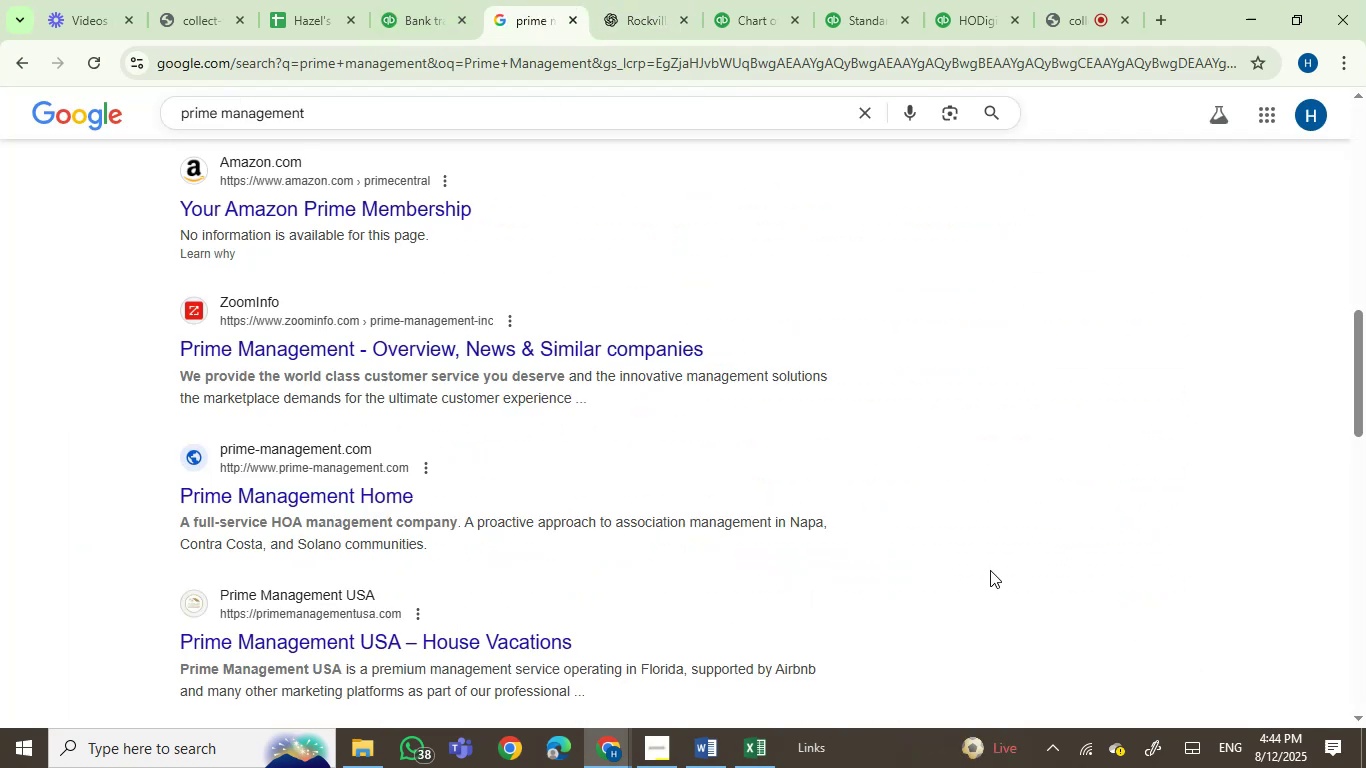 
wait(5.93)
 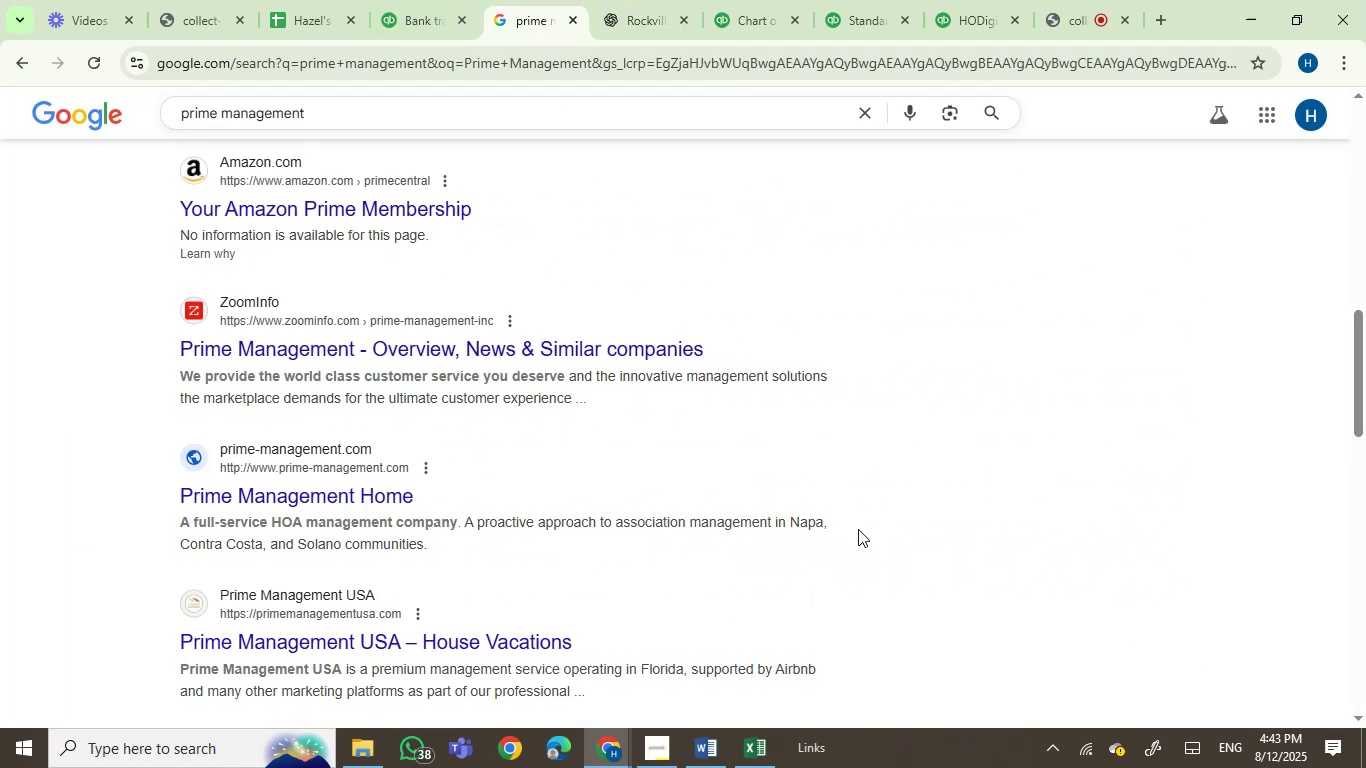 
left_click([1071, 15])
 